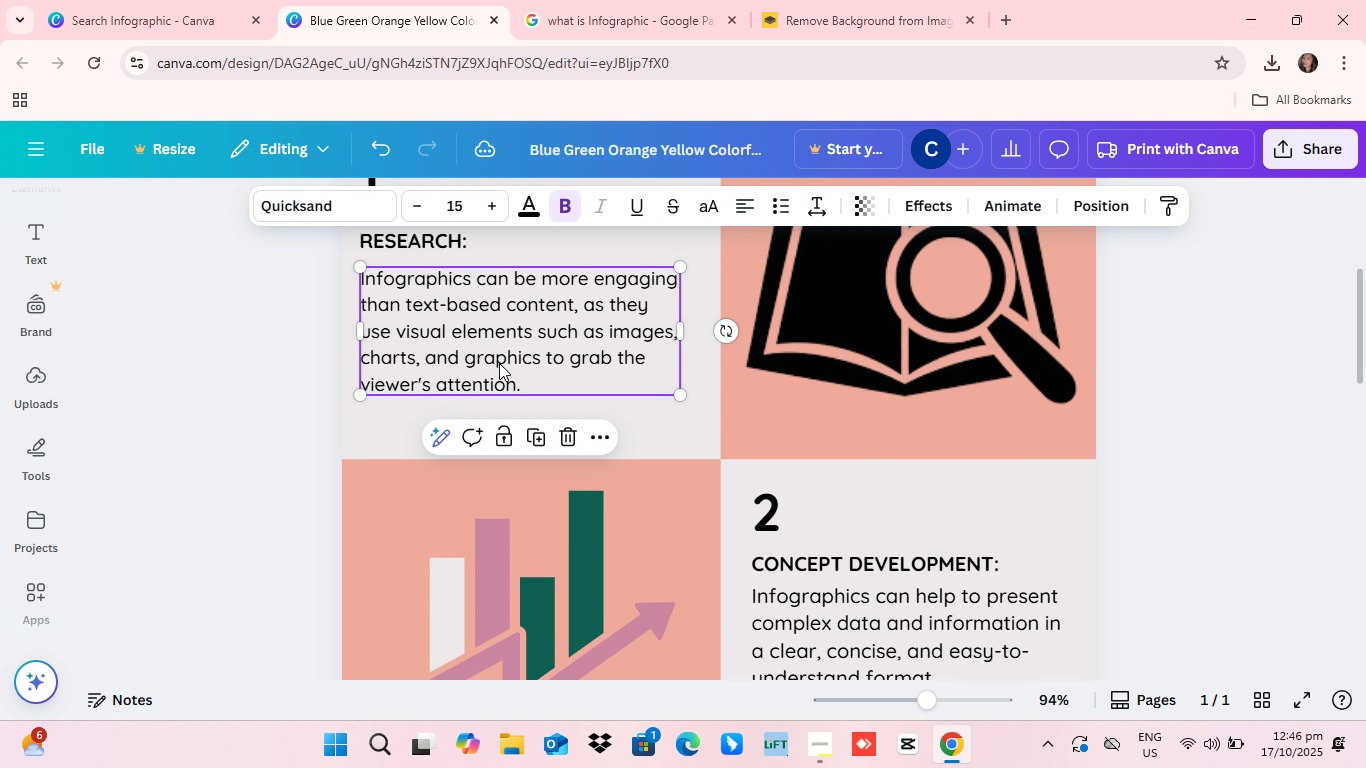 
left_click([415, 201])
 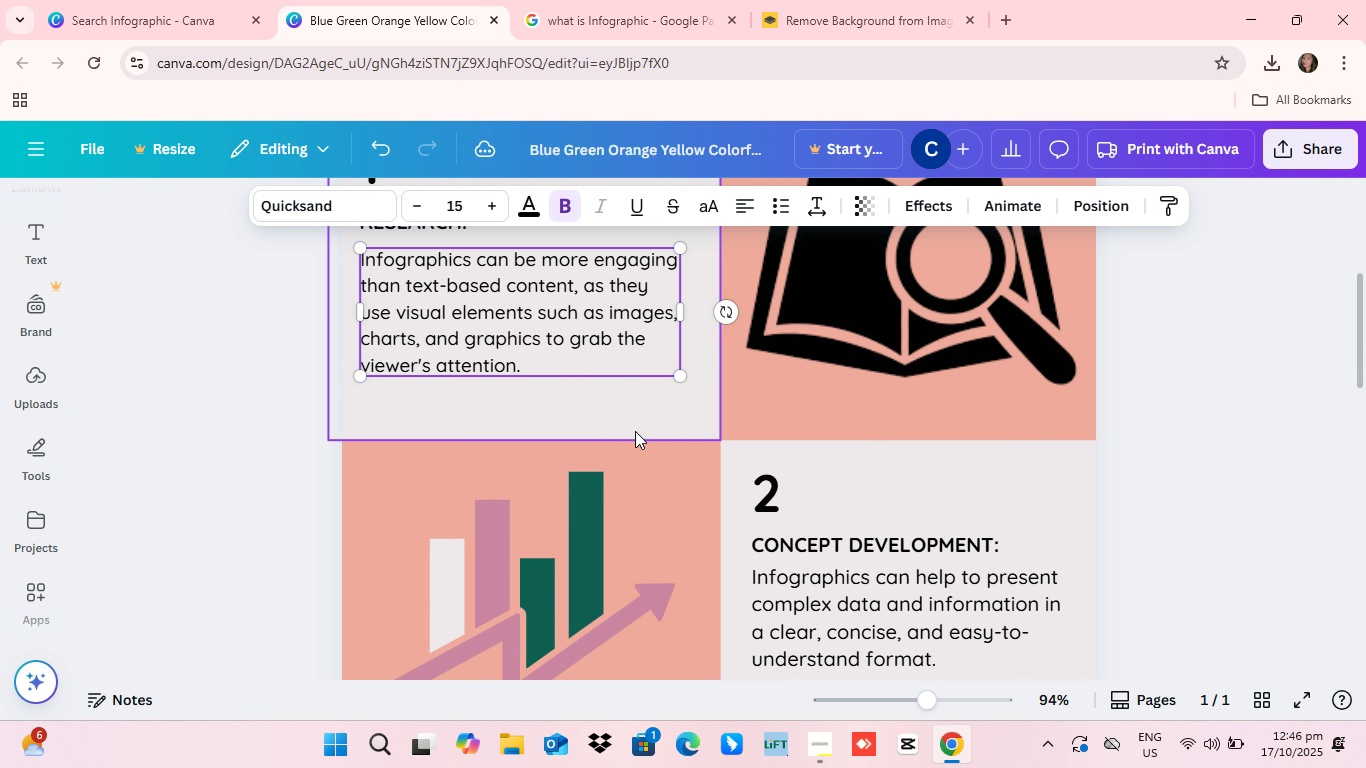 
scroll: coordinate [634, 431], scroll_direction: down, amount: 3.0
 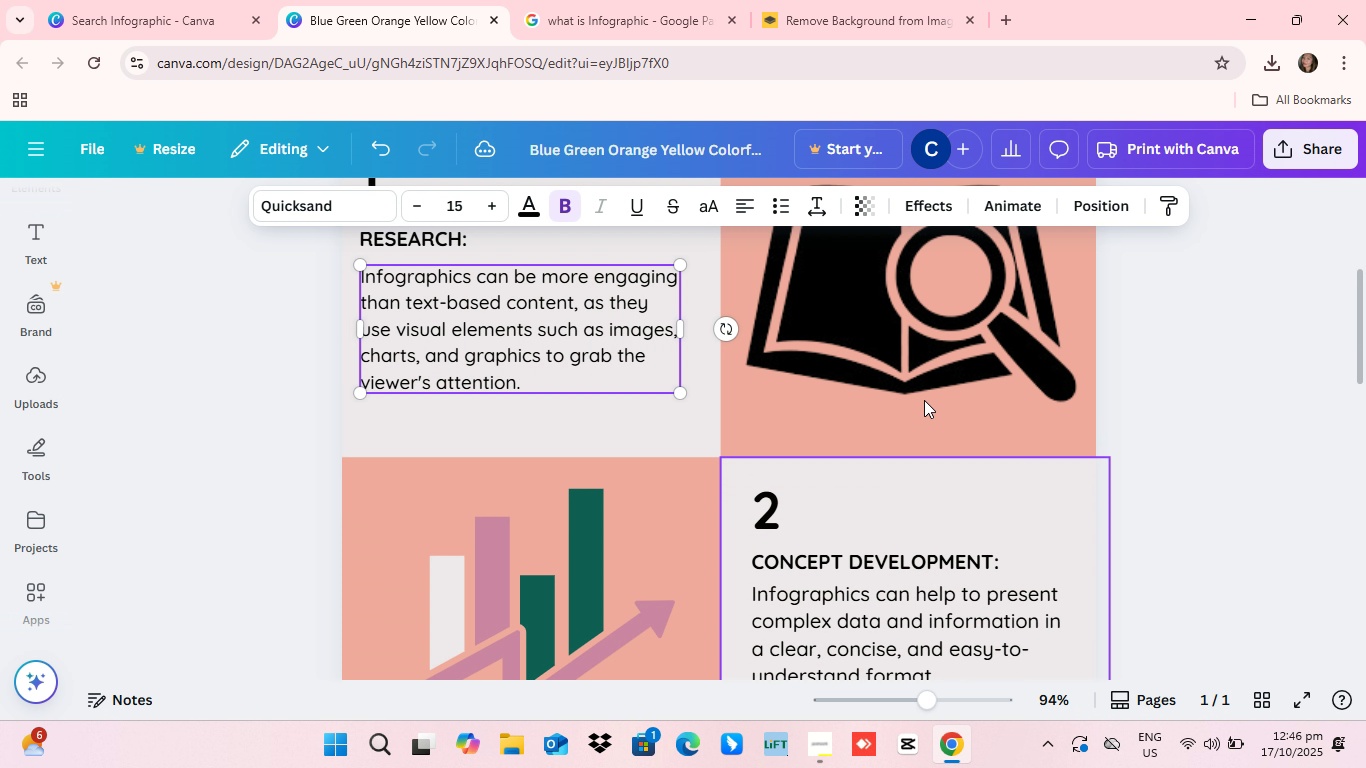 
scroll: coordinate [924, 406], scroll_direction: up, amount: 7.0
 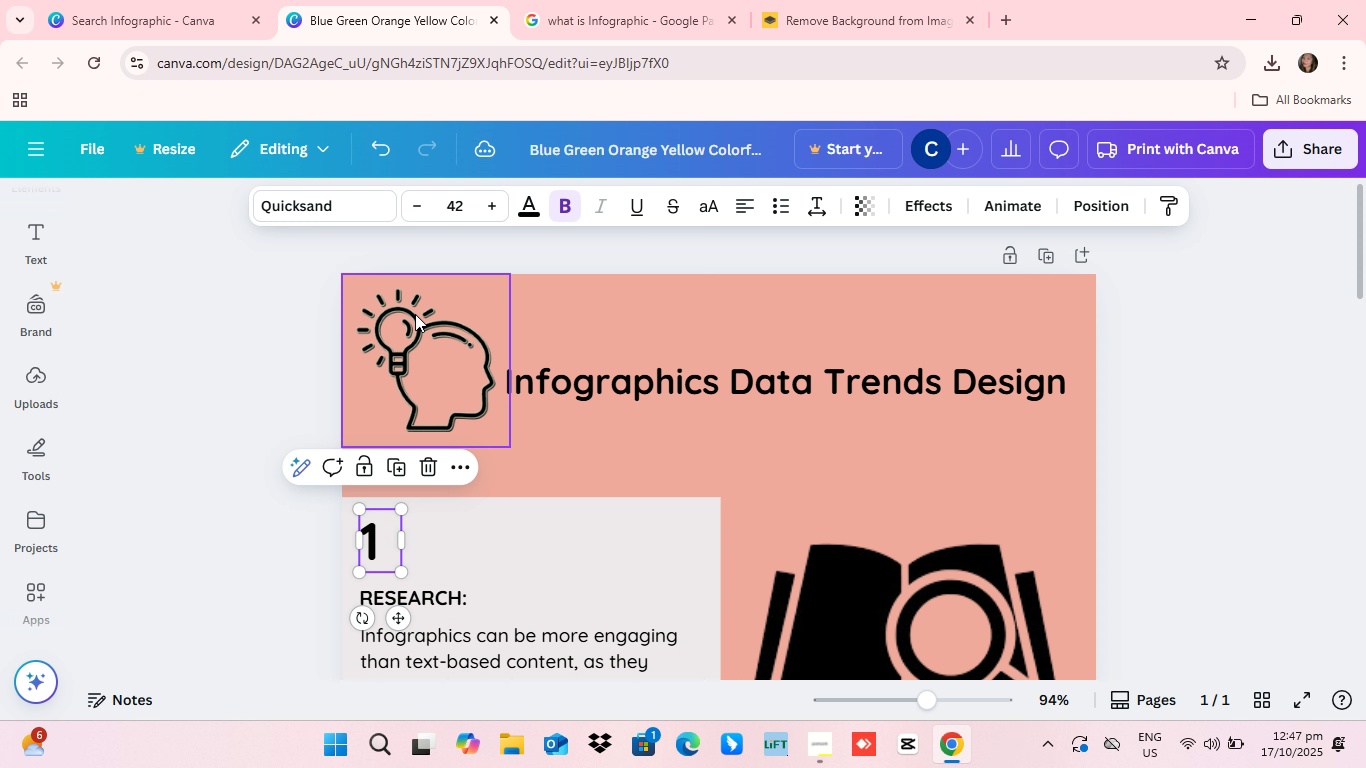 
scroll: coordinate [508, 365], scroll_direction: down, amount: 3.0
 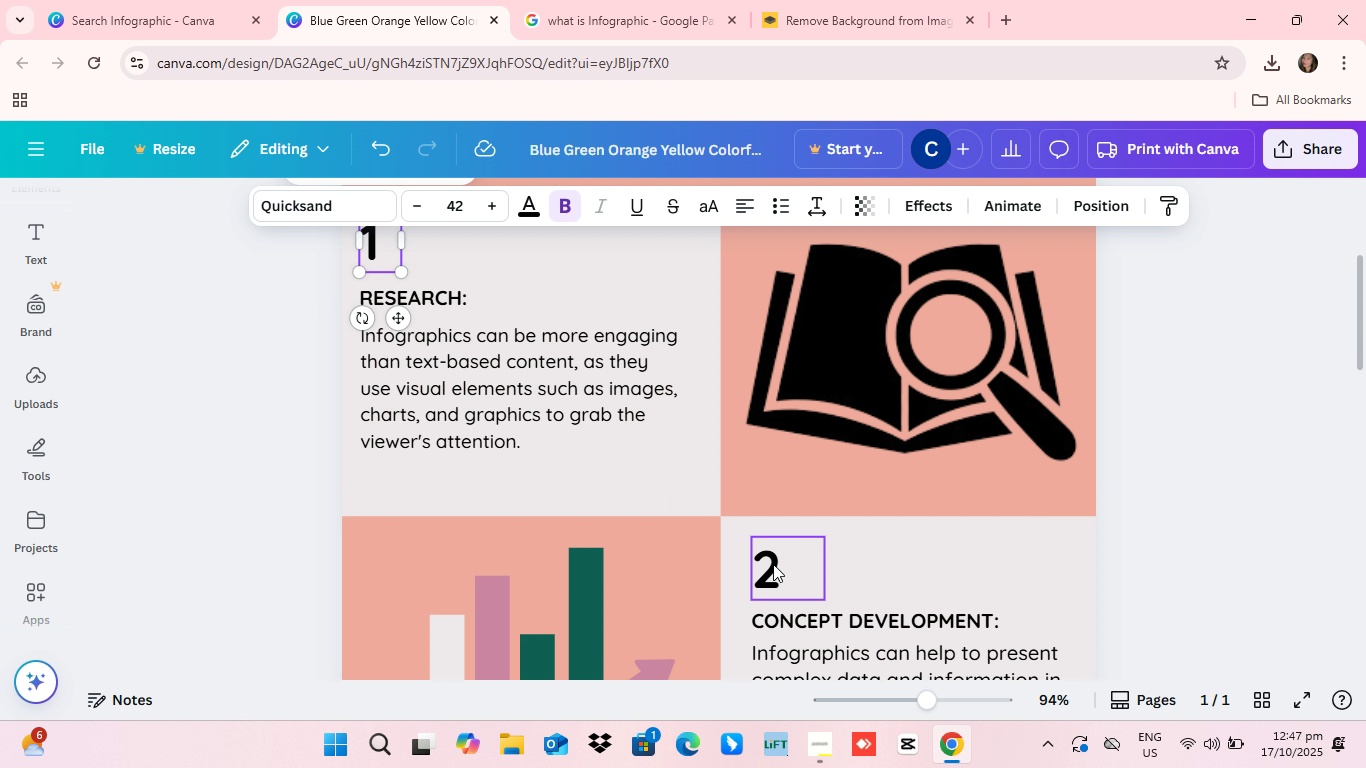 
left_click([773, 564])
 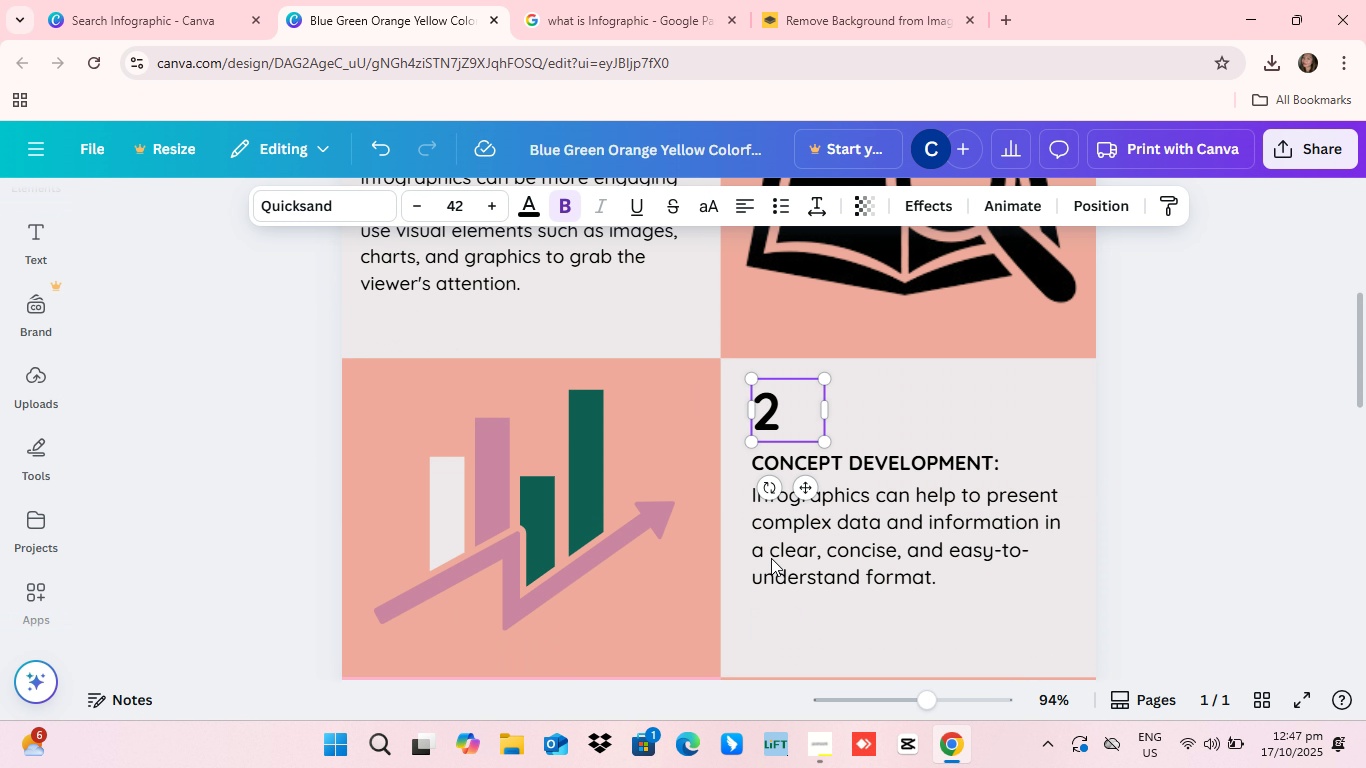 
scroll: coordinate [771, 558], scroll_direction: down, amount: 3.0
 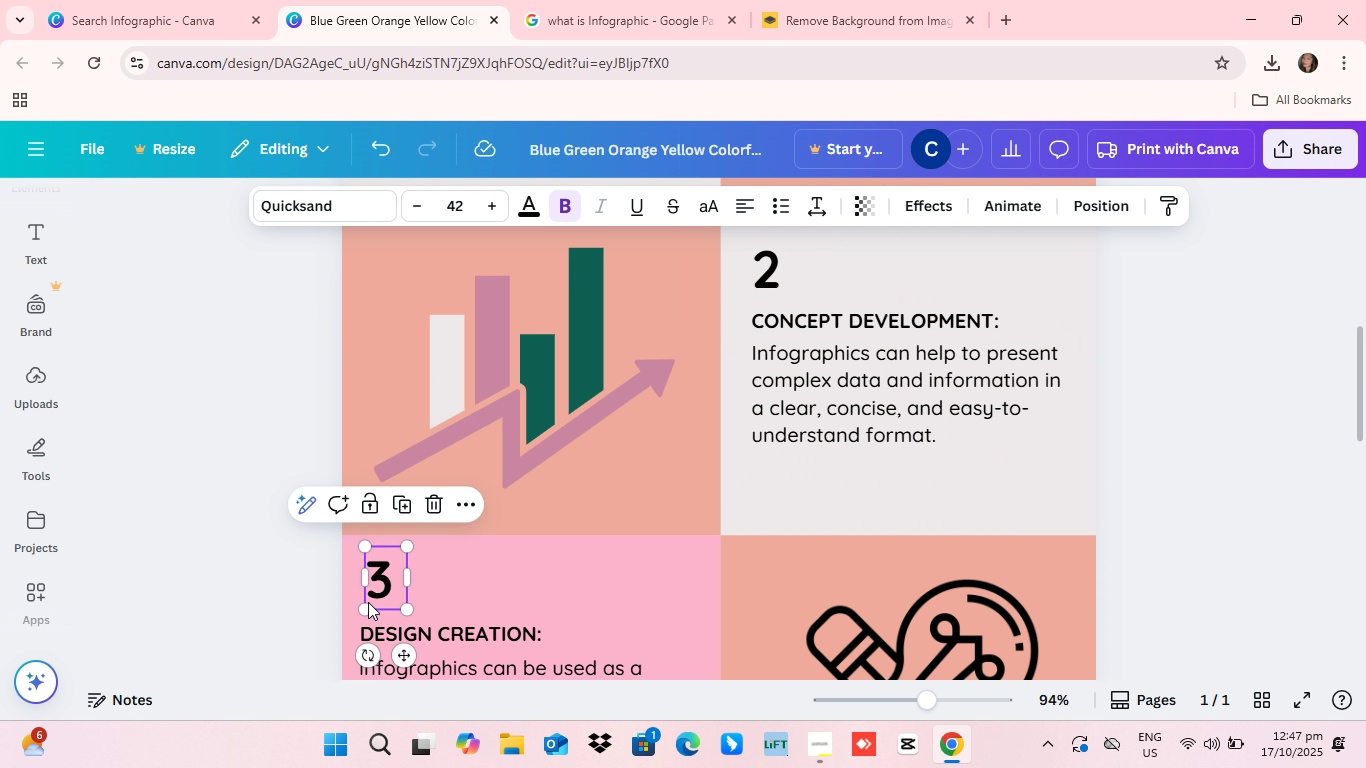 
left_click([368, 602])
 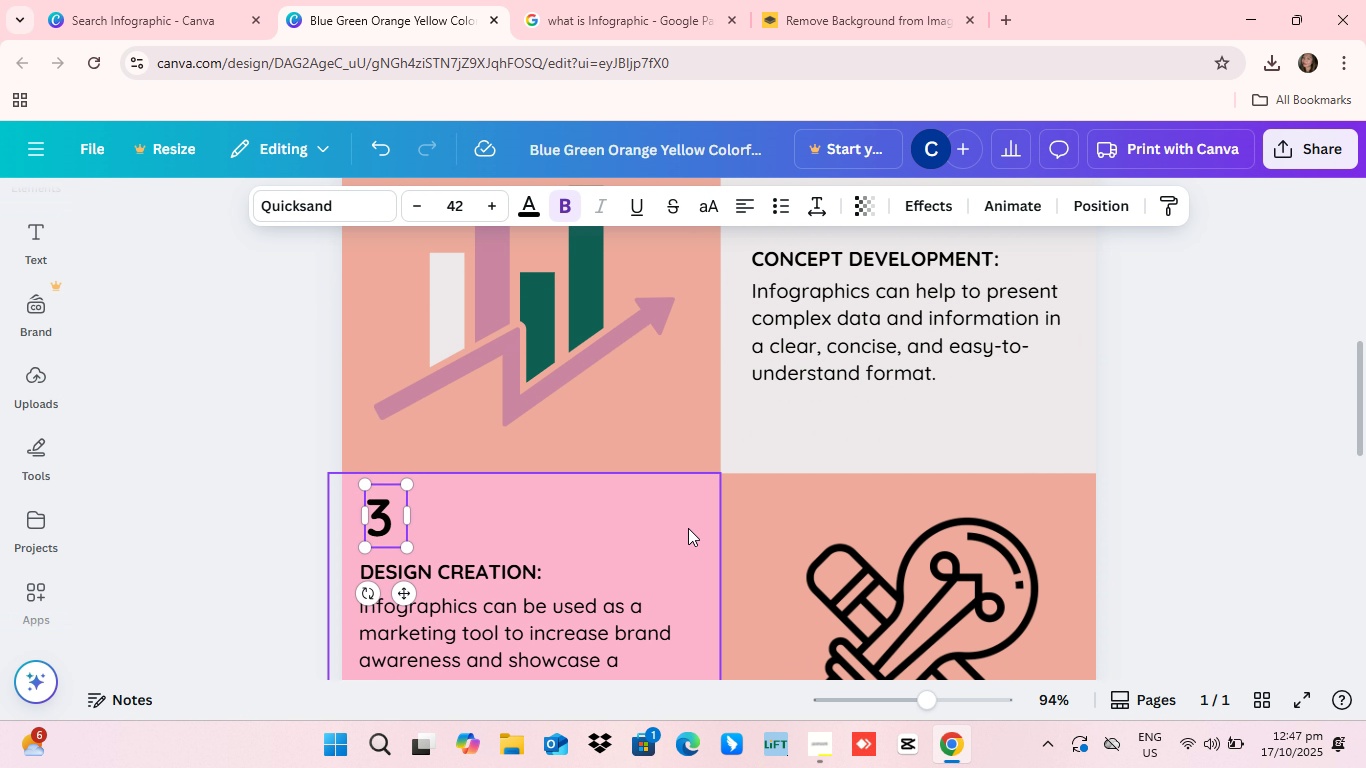 
scroll: coordinate [775, 566], scroll_direction: down, amount: 4.0
 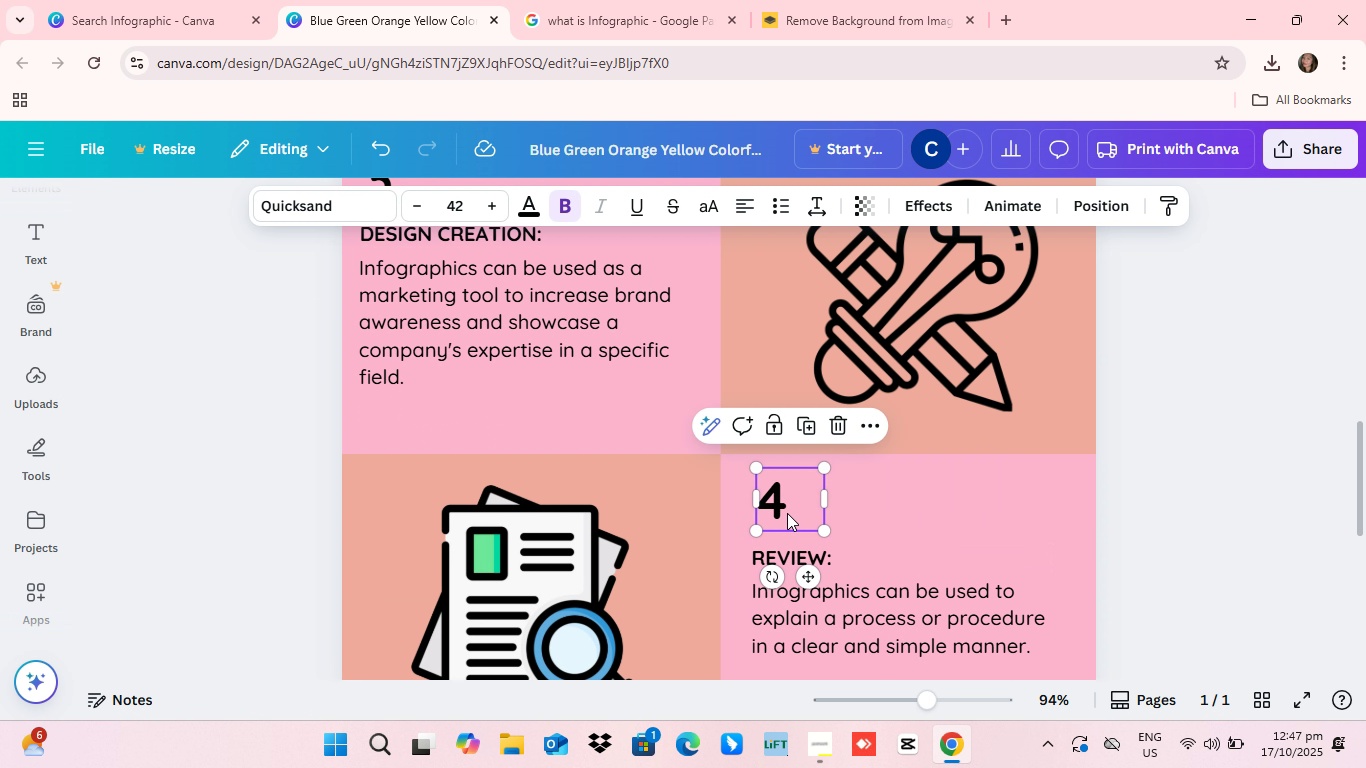 
left_click([787, 513])
 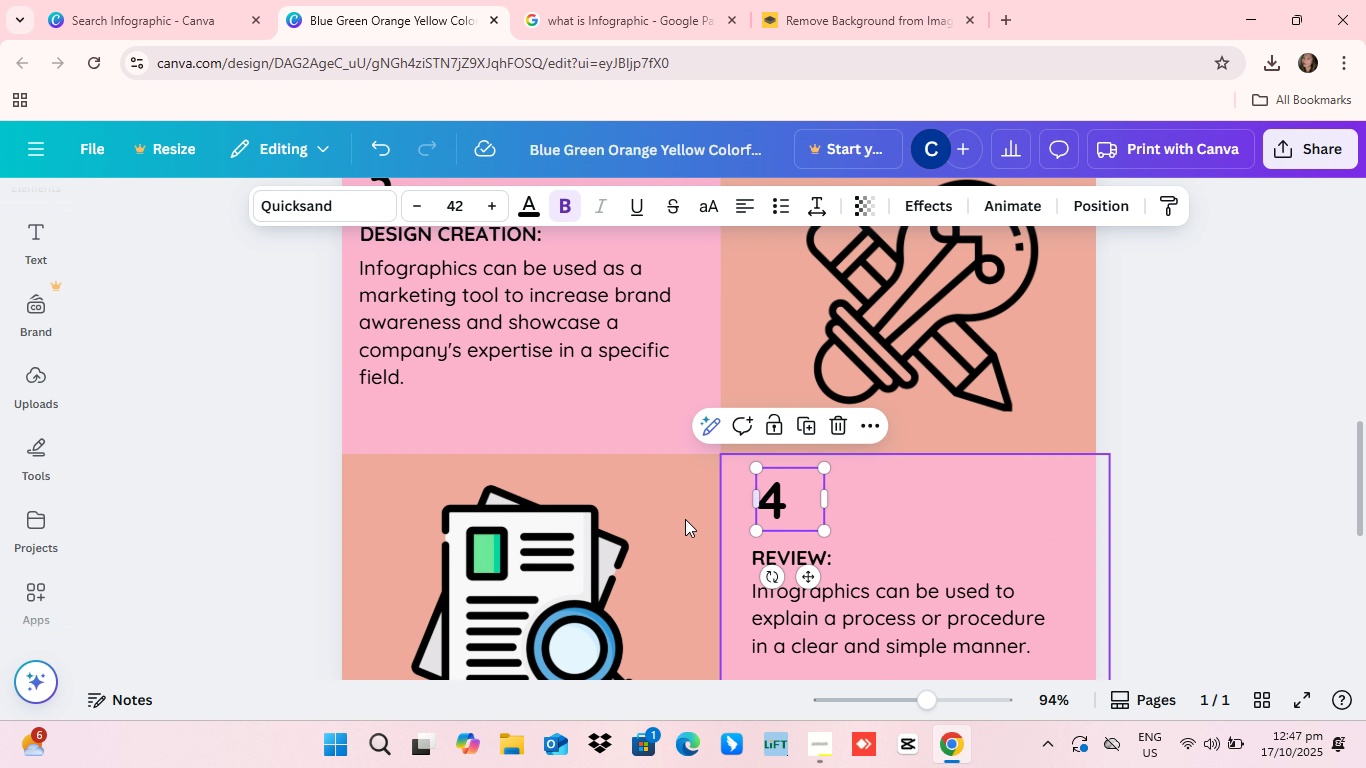 
scroll: coordinate [683, 522], scroll_direction: down, amount: 3.0
 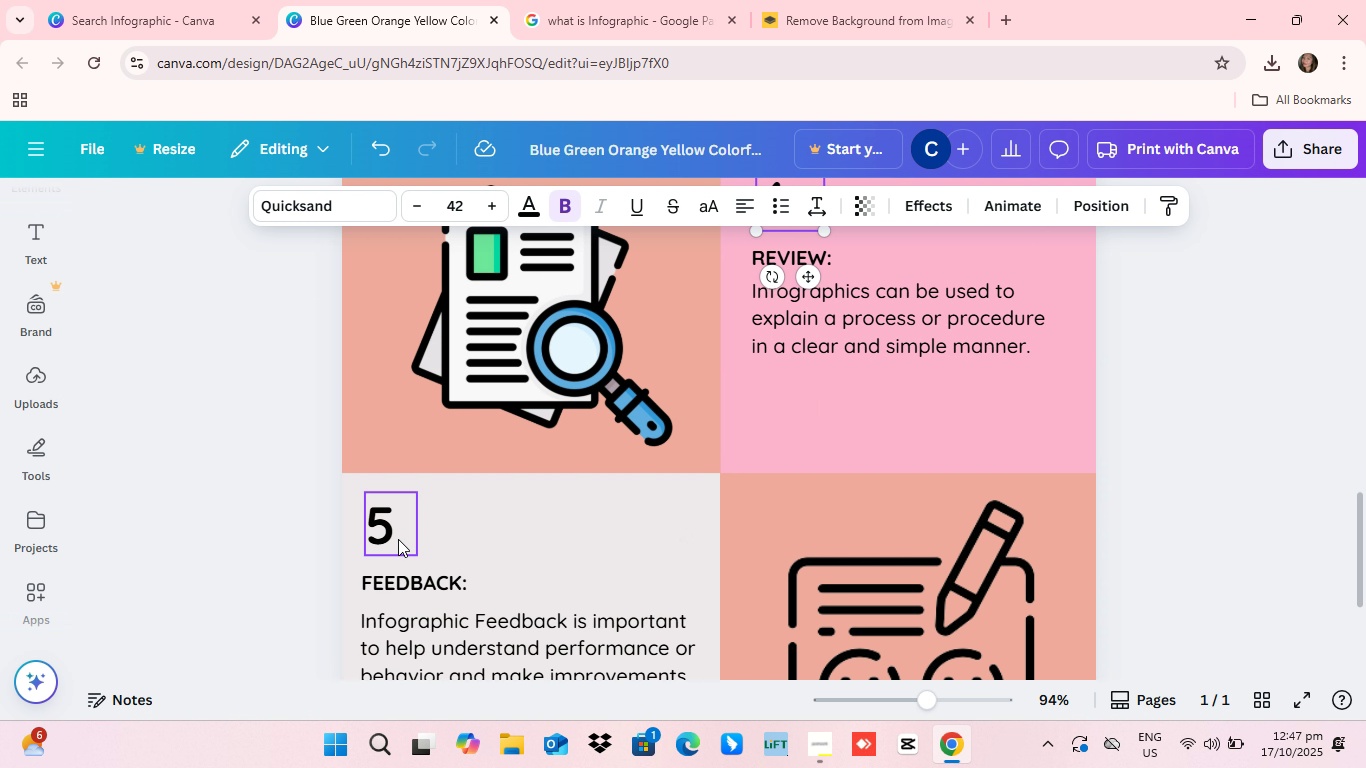 
left_click([398, 539])
 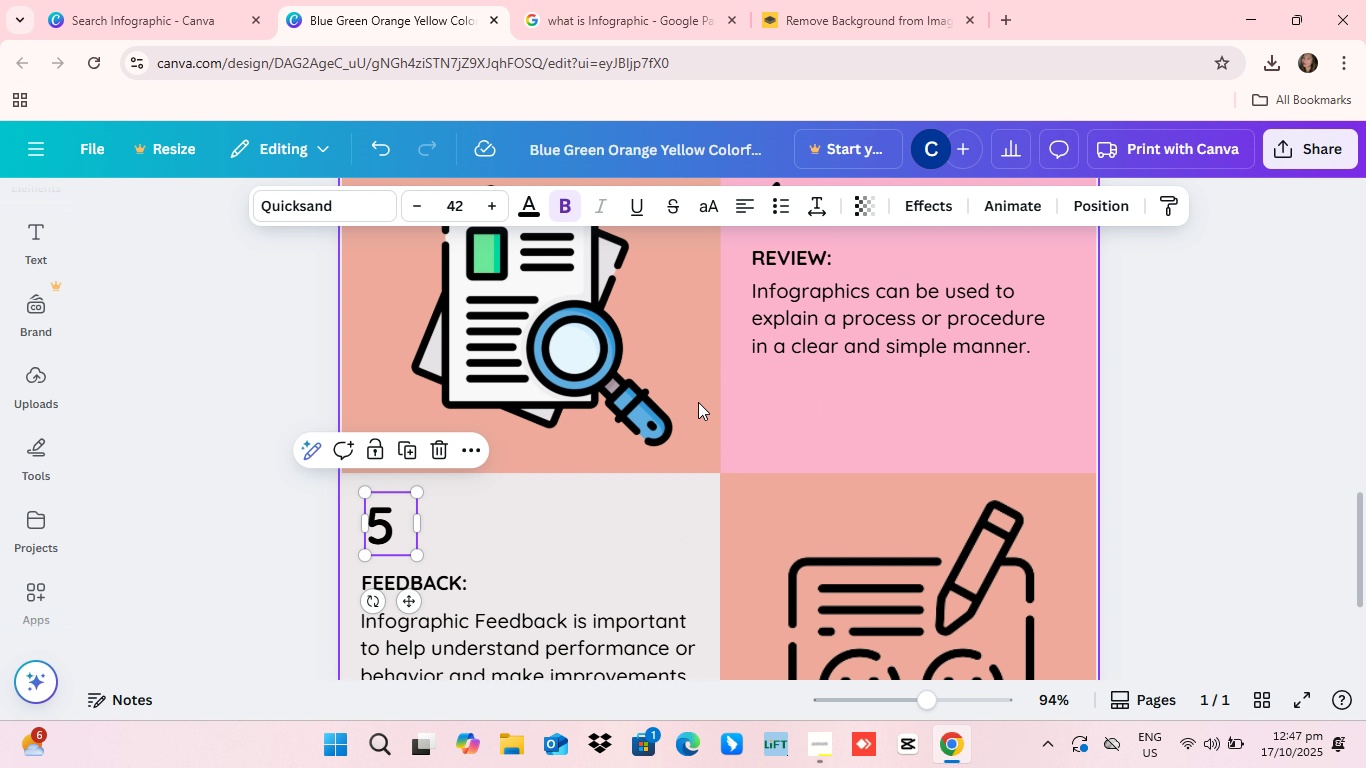 
scroll: coordinate [700, 429], scroll_direction: down, amount: 13.0
 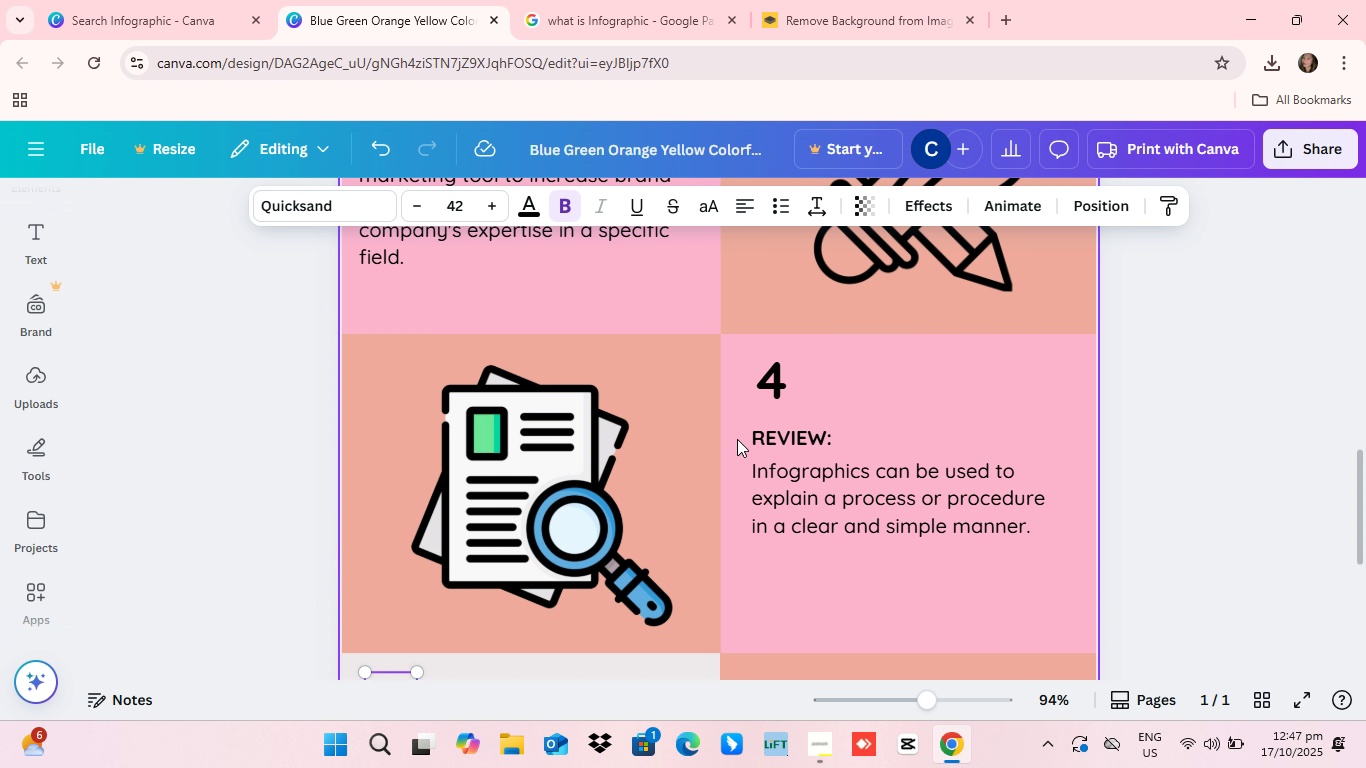 
scroll: coordinate [732, 437], scroll_direction: up, amount: 14.0
 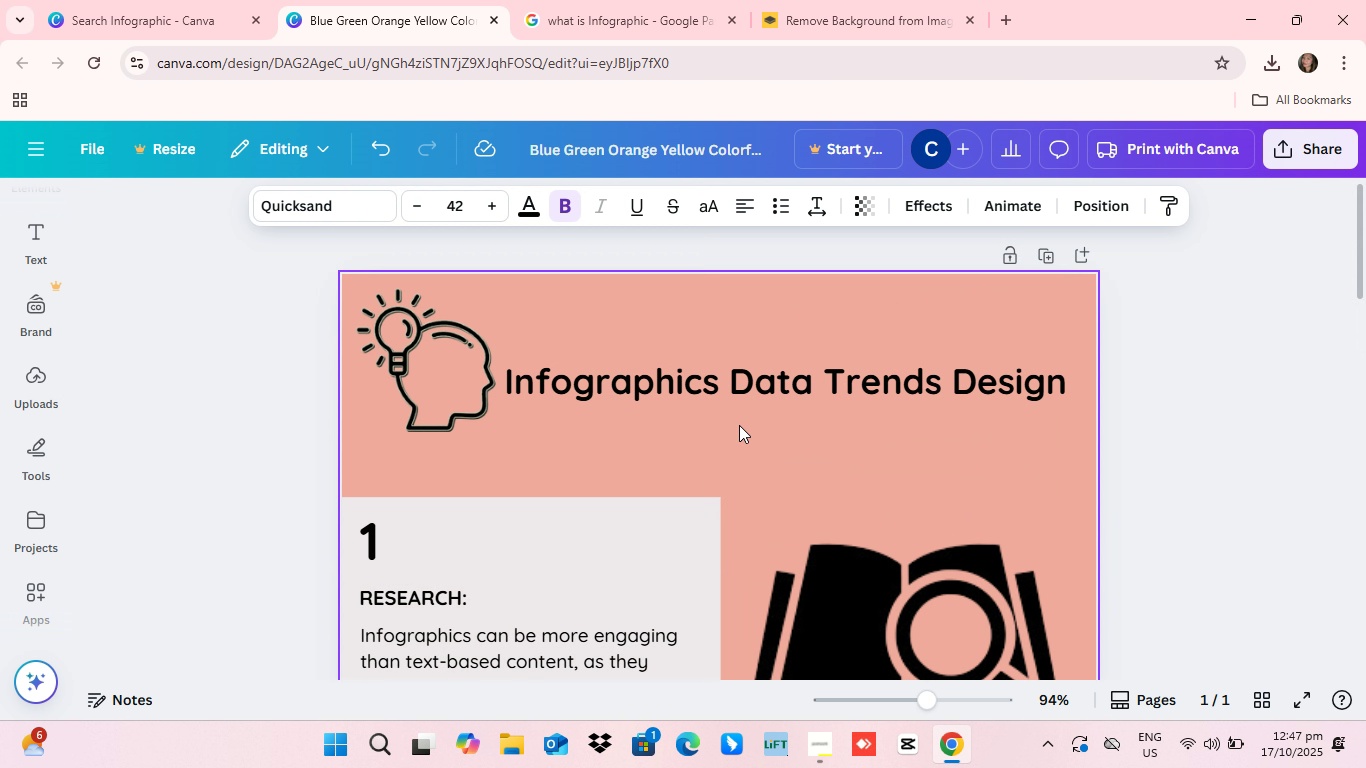 
scroll: coordinate [500, 644], scroll_direction: down, amount: 7.0
 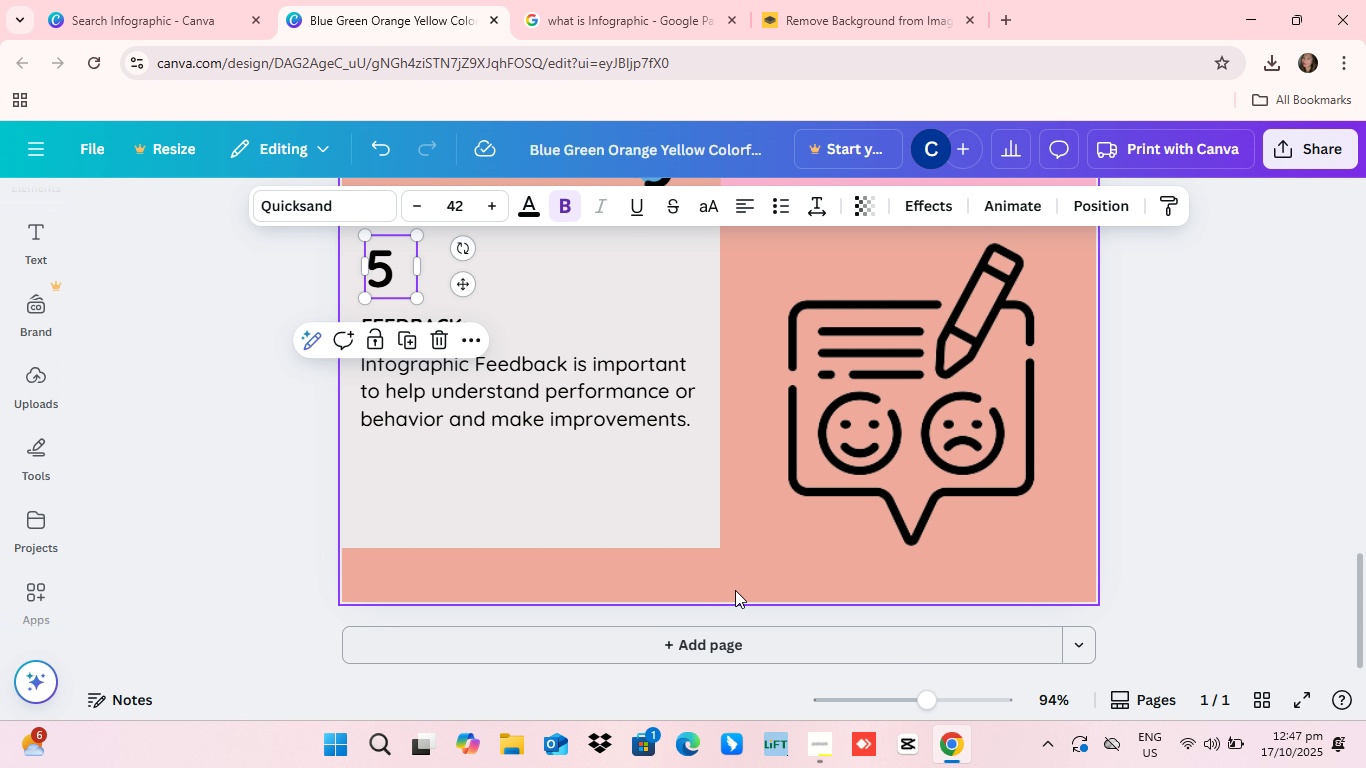 
wait(11.0)
 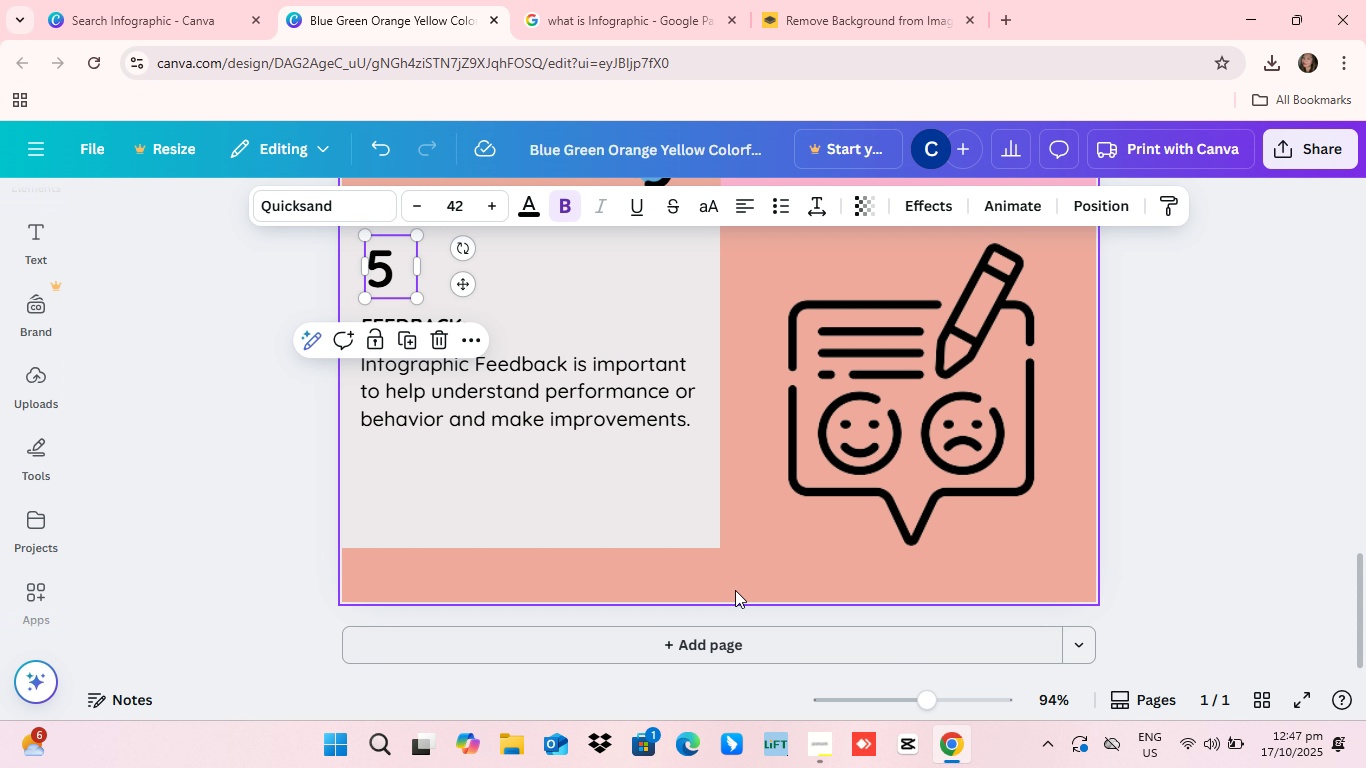 
scroll: coordinate [885, 510], scroll_direction: up, amount: 10.0
 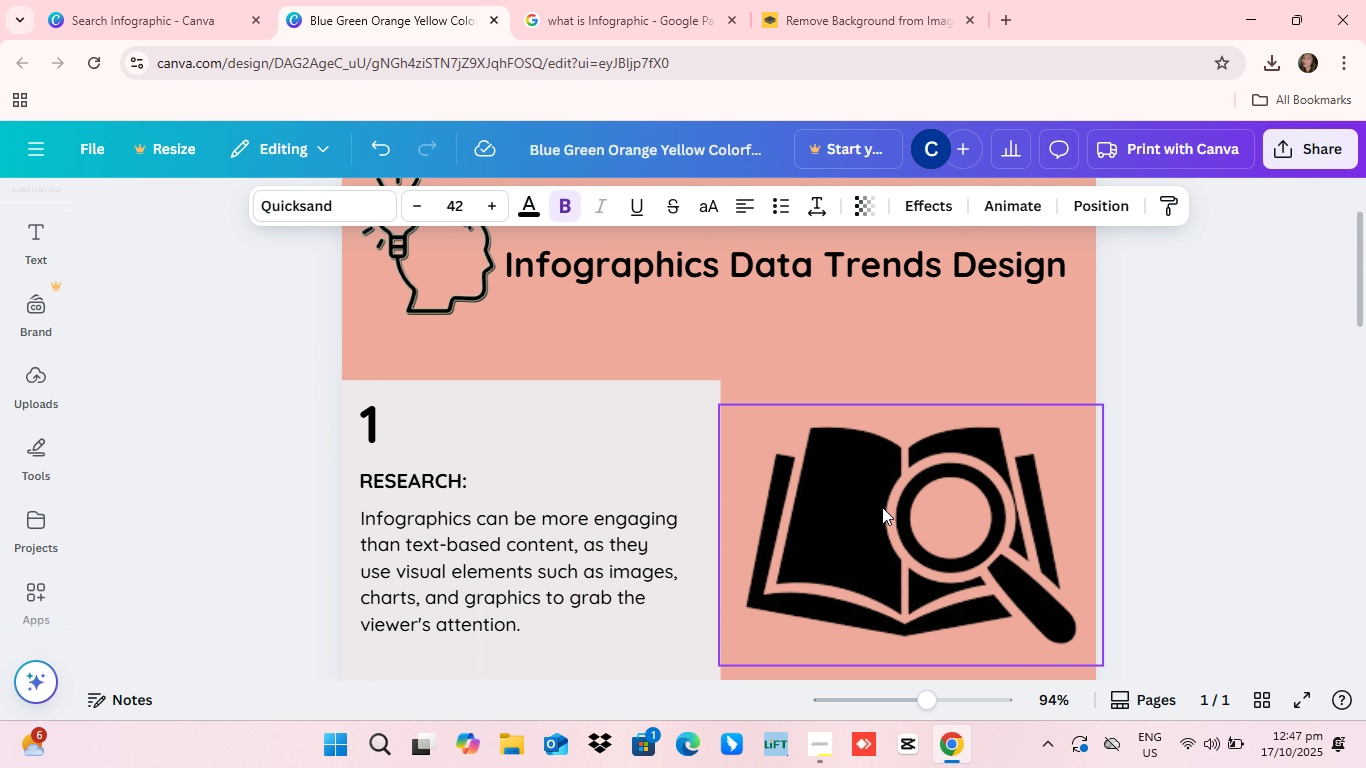 
scroll: coordinate [882, 509], scroll_direction: none, amount: 0.0
 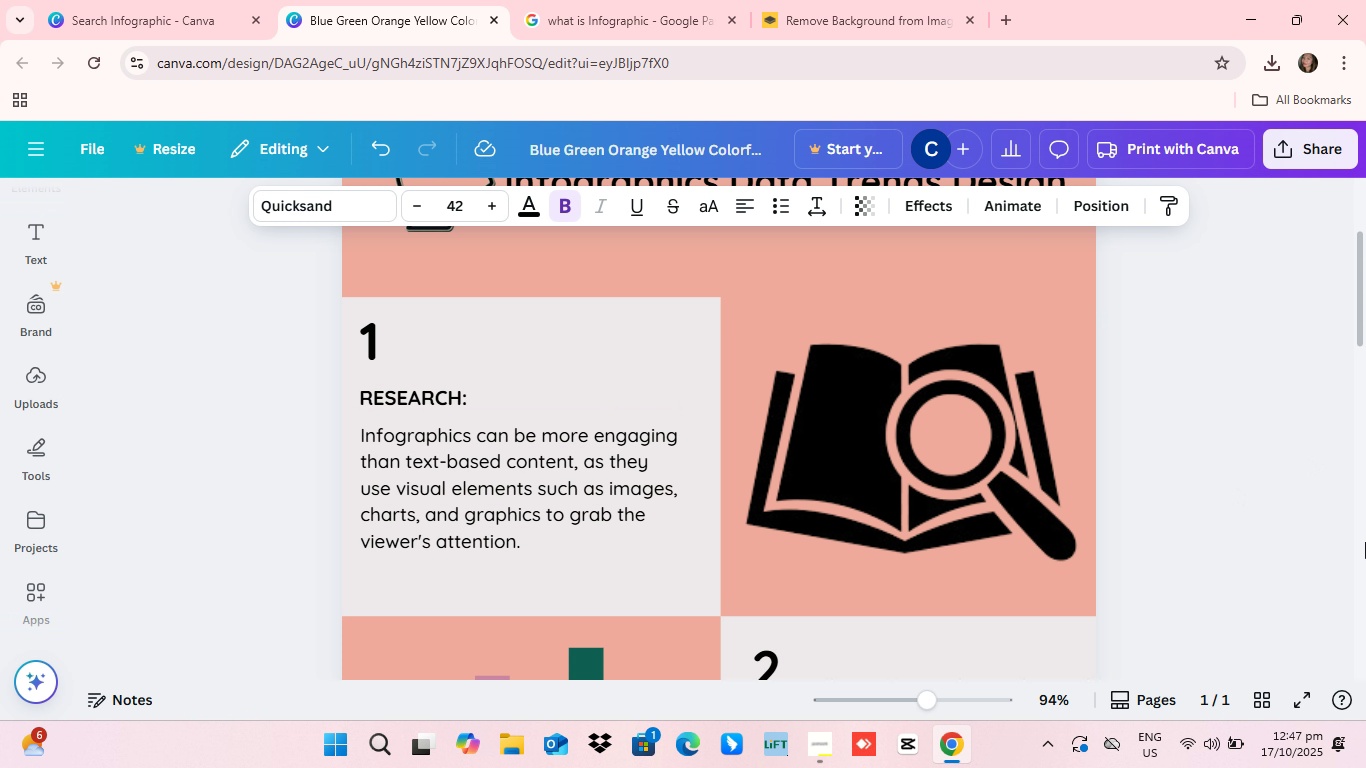 
wait(25.44)
 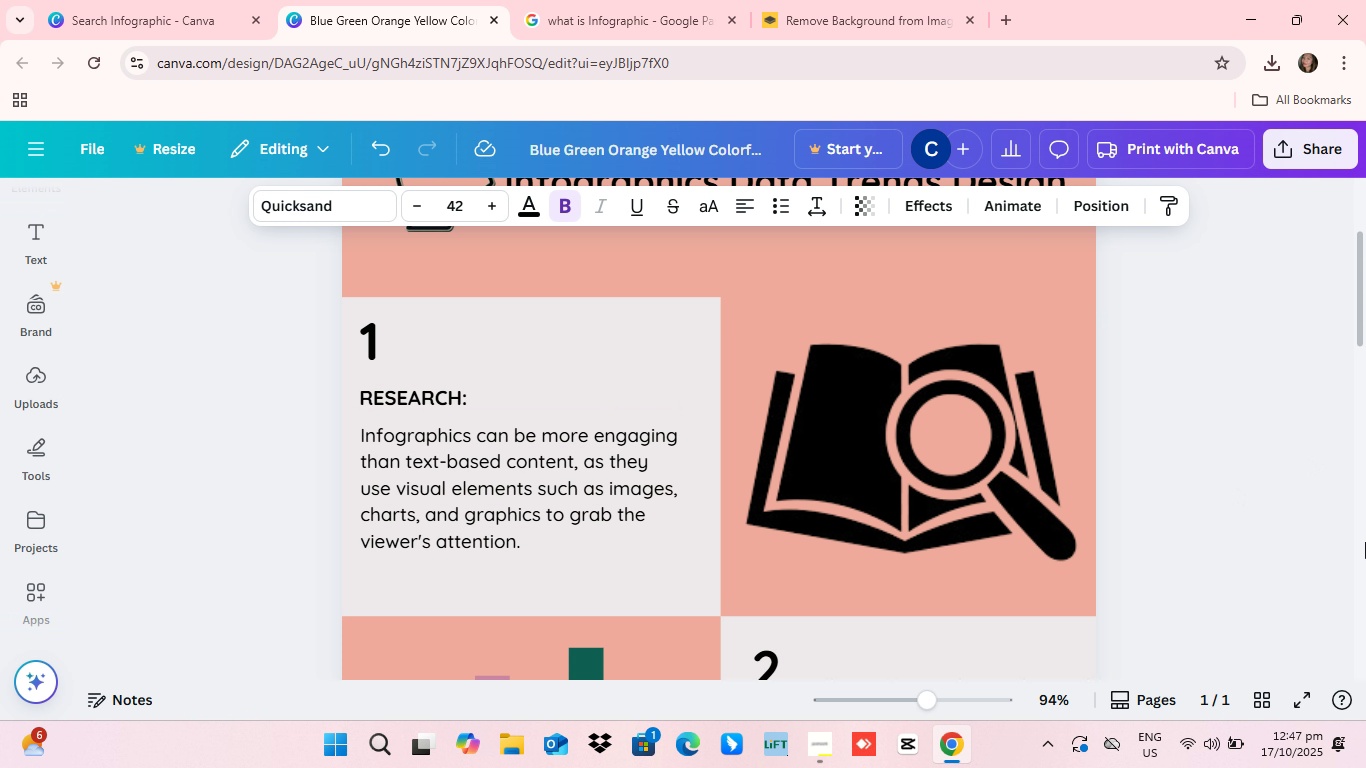 
scroll: coordinate [781, 599], scroll_direction: down, amount: 6.0
 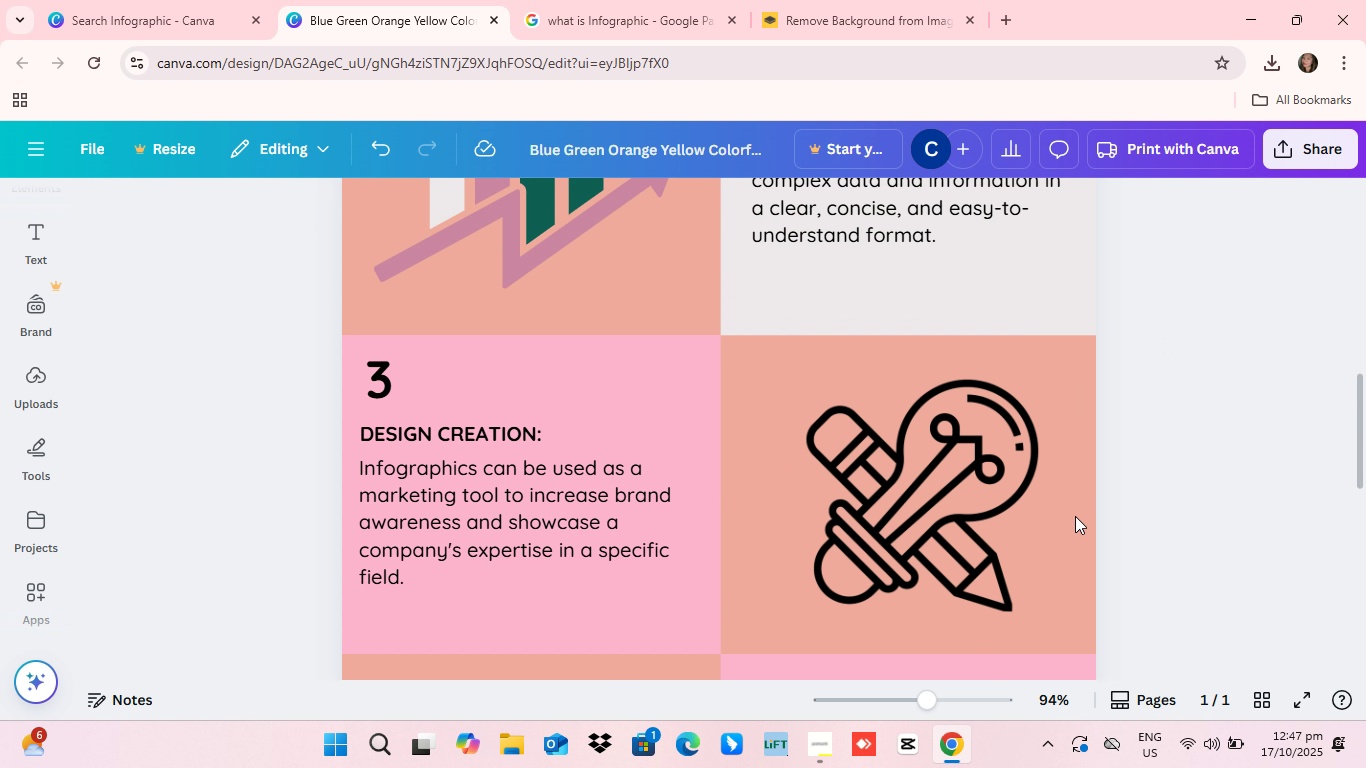 
scroll: coordinate [967, 615], scroll_direction: up, amount: 6.0
 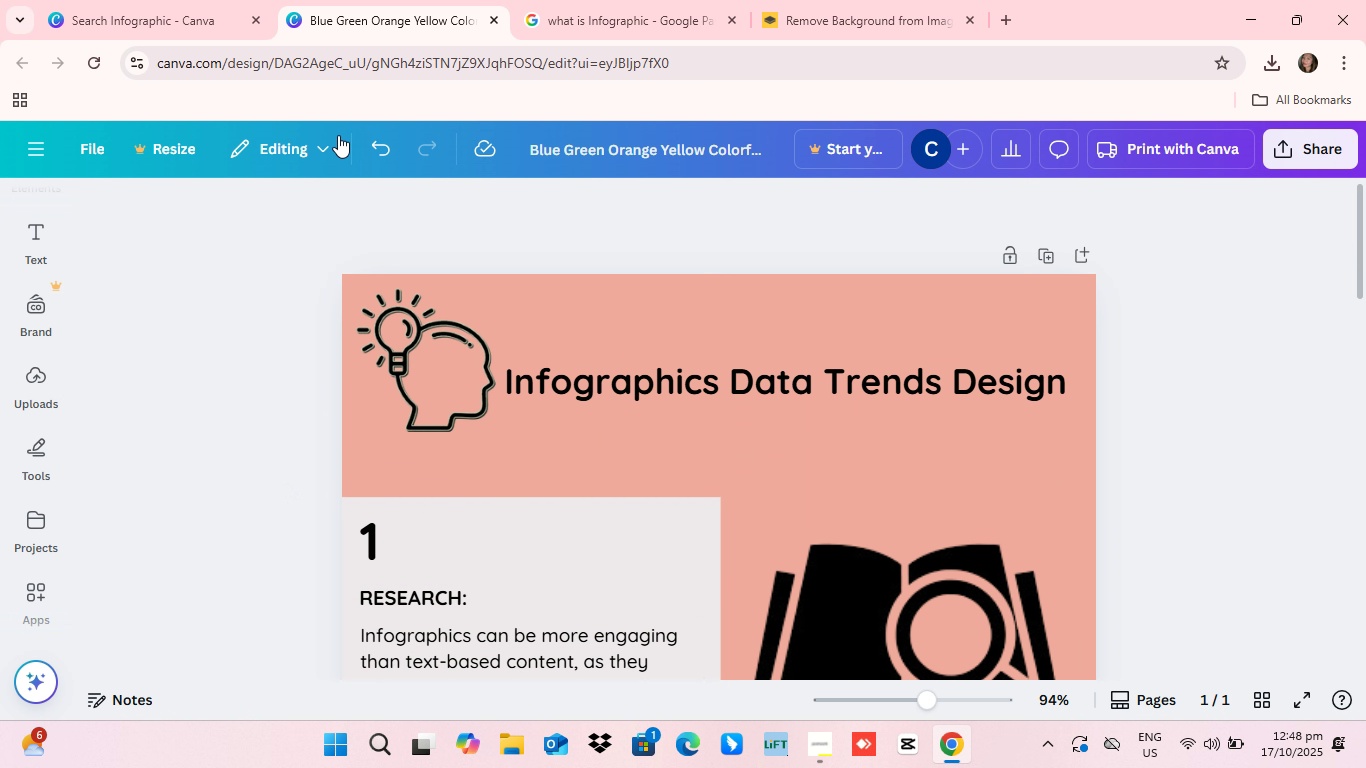 
scroll: coordinate [749, 512], scroll_direction: down, amount: 12.0
 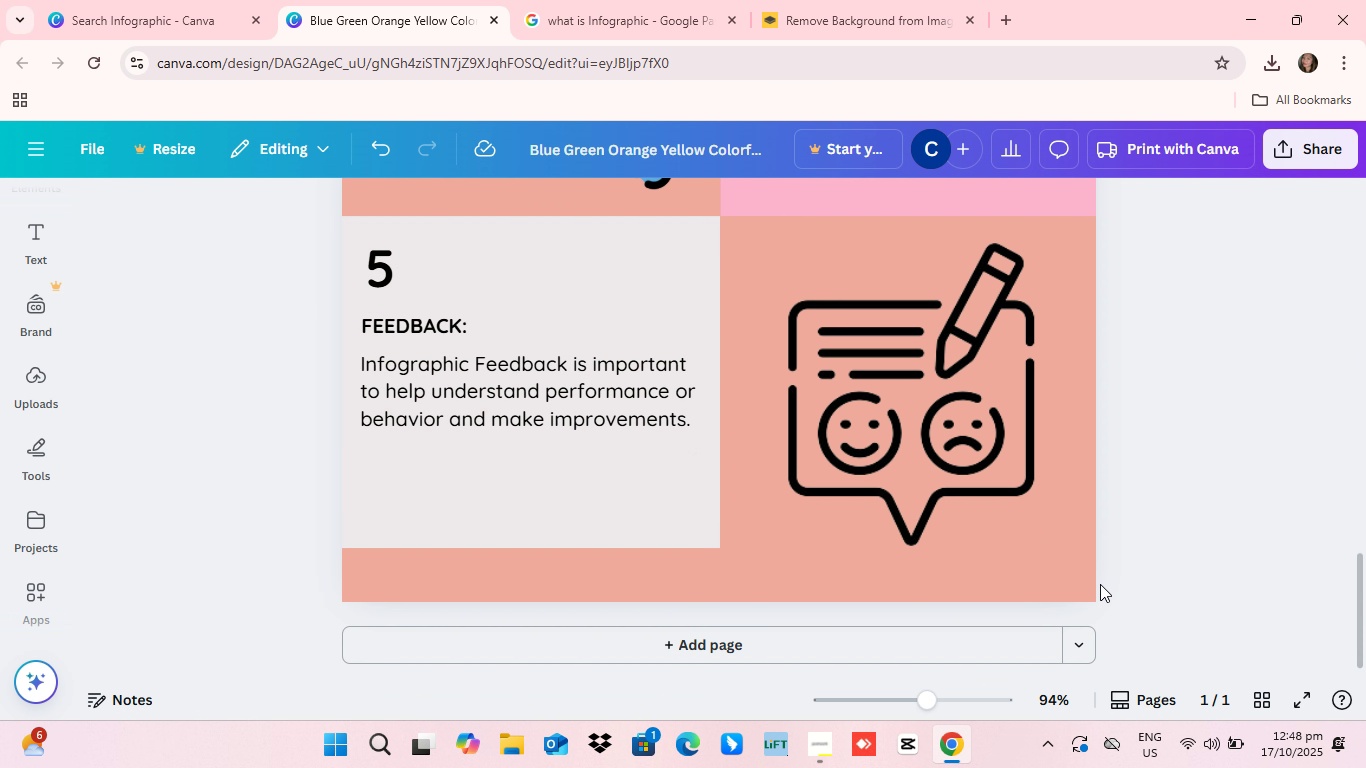 
scroll: coordinate [722, 547], scroll_direction: down, amount: 11.0
 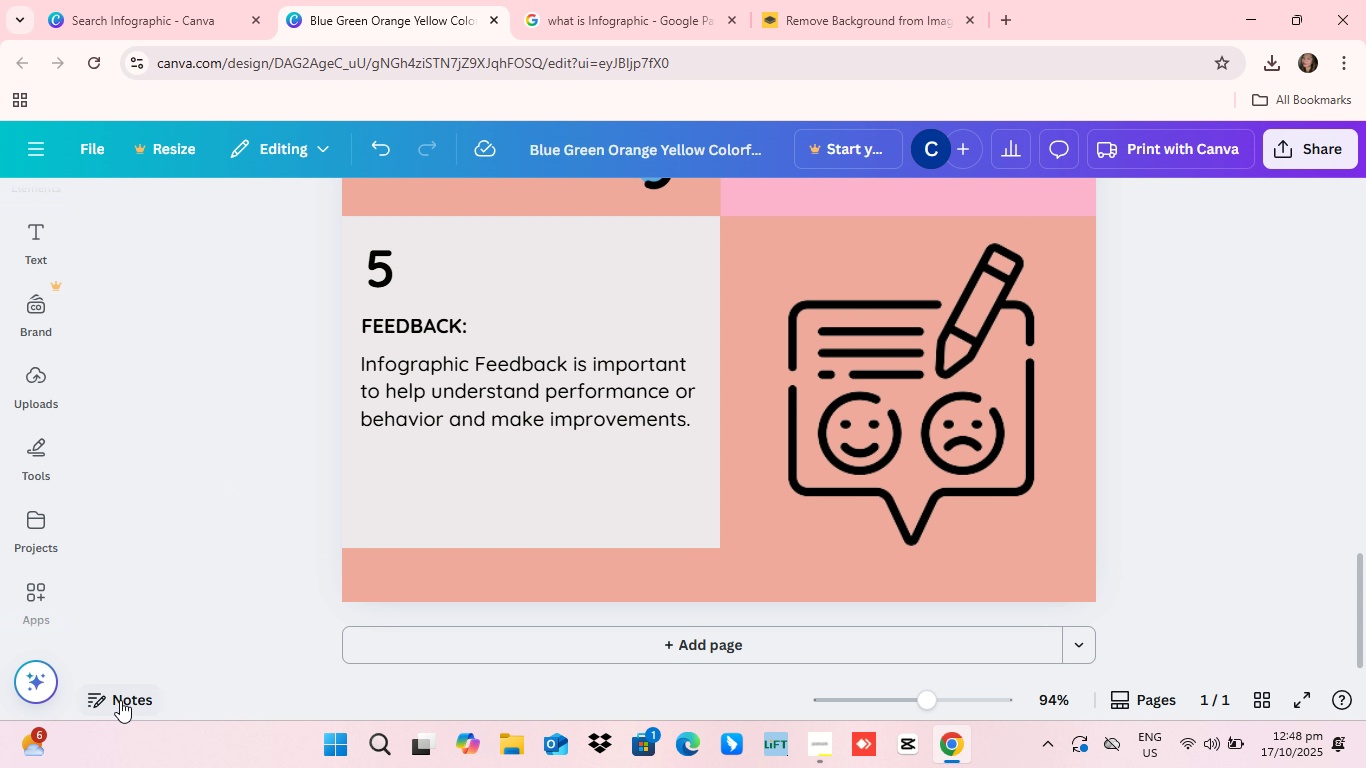 
wait(10.87)
 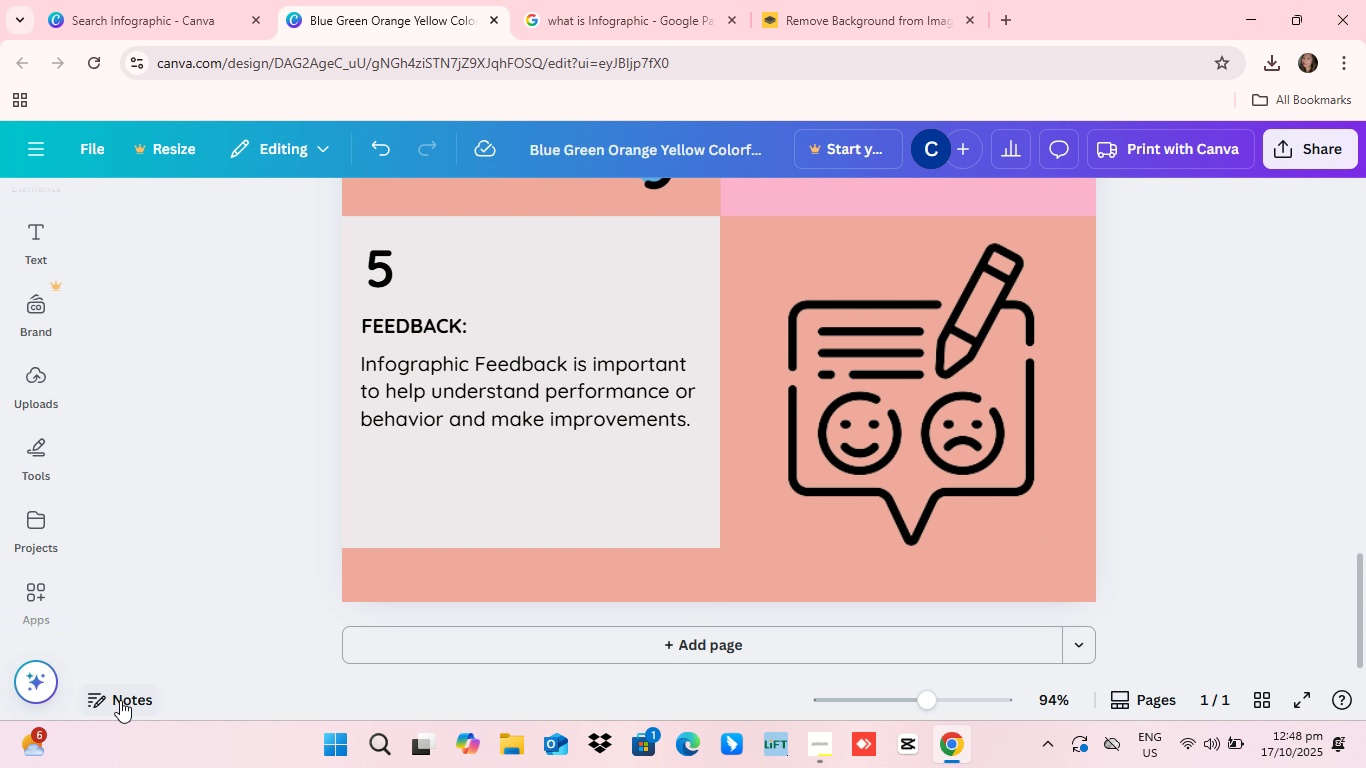 
scroll: coordinate [815, 429], scroll_direction: down, amount: 4.0
 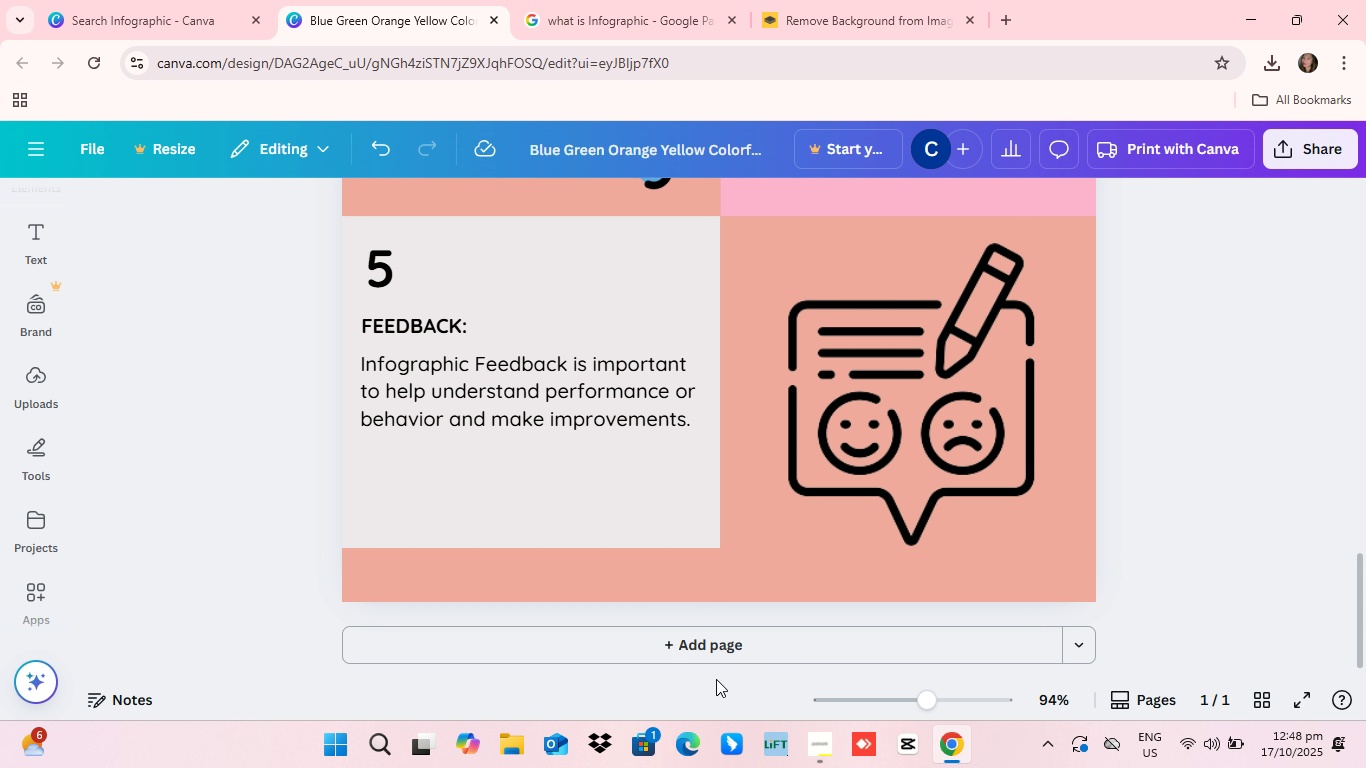 
wait(14.47)
 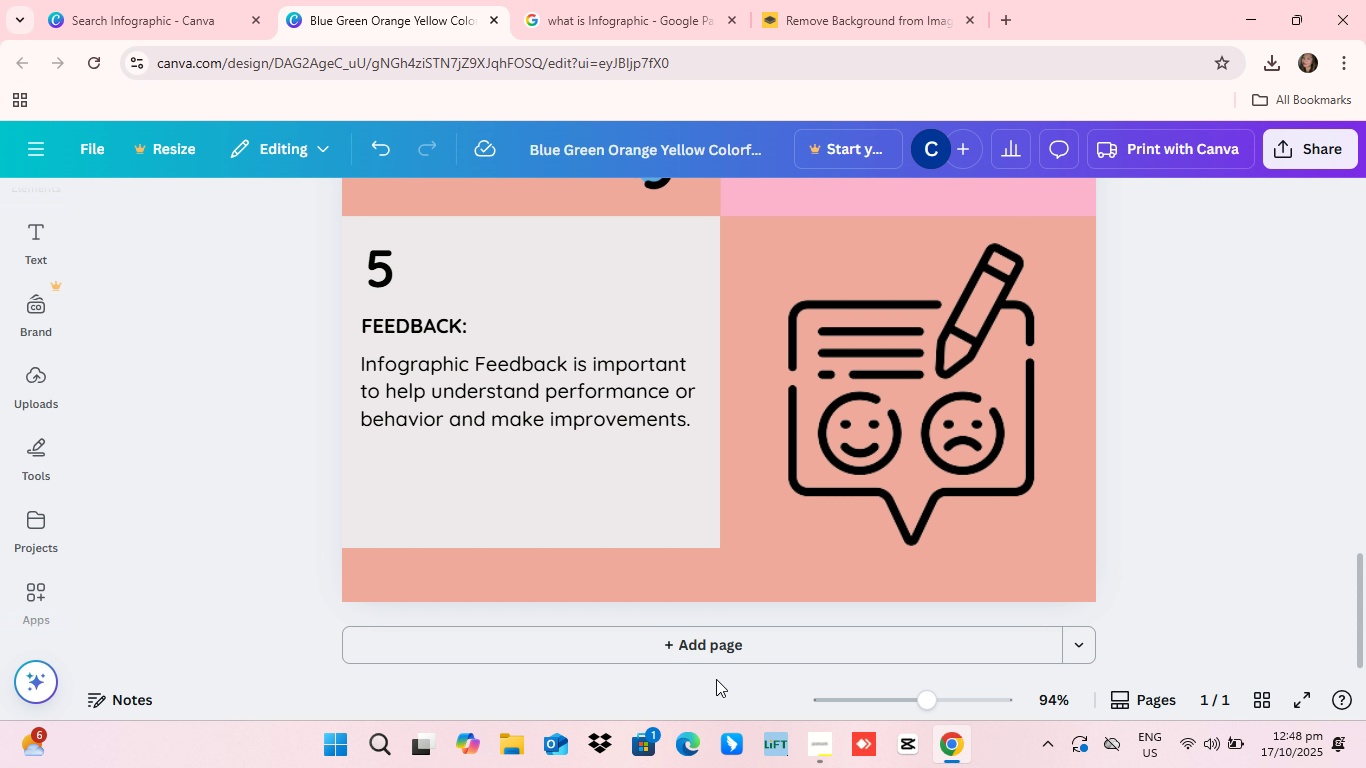 
scroll: coordinate [832, 453], scroll_direction: up, amount: 38.0
 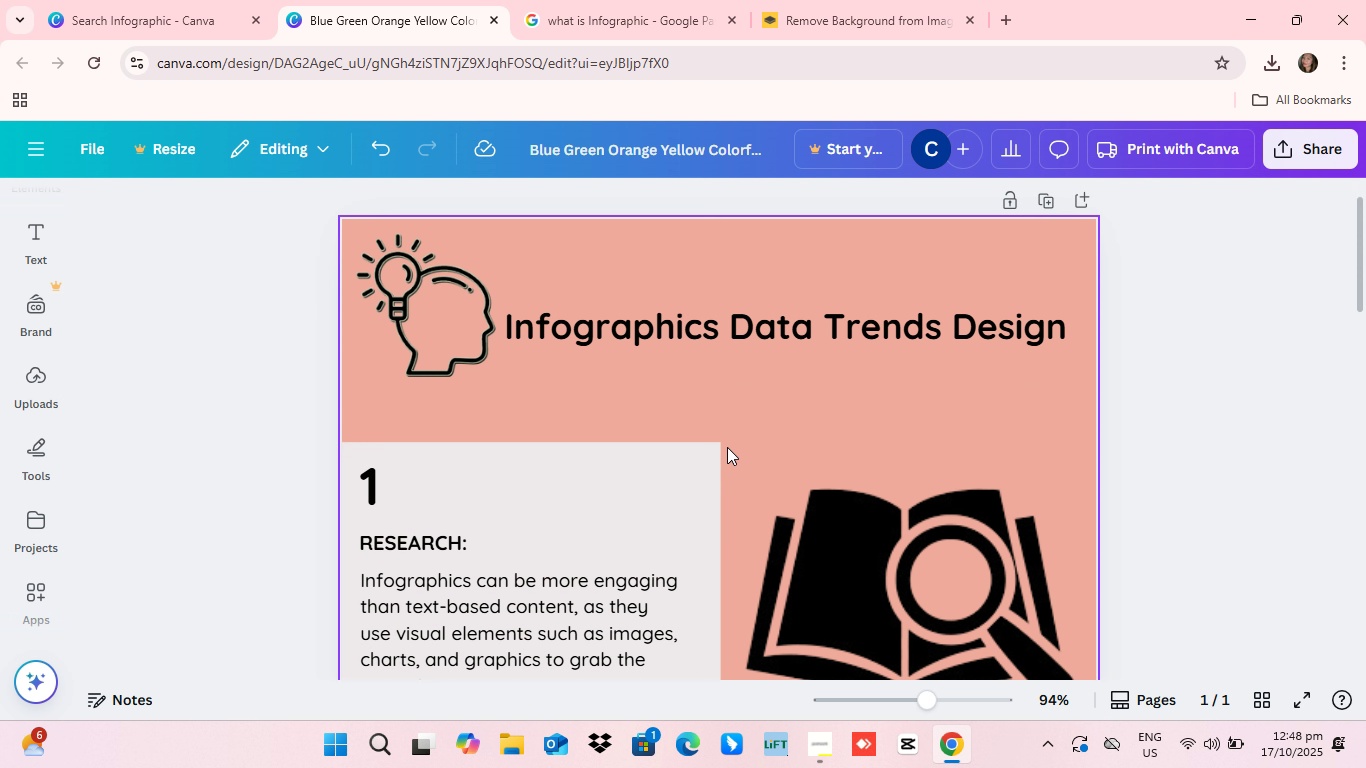 
scroll: coordinate [727, 447], scroll_direction: down, amount: 3.0
 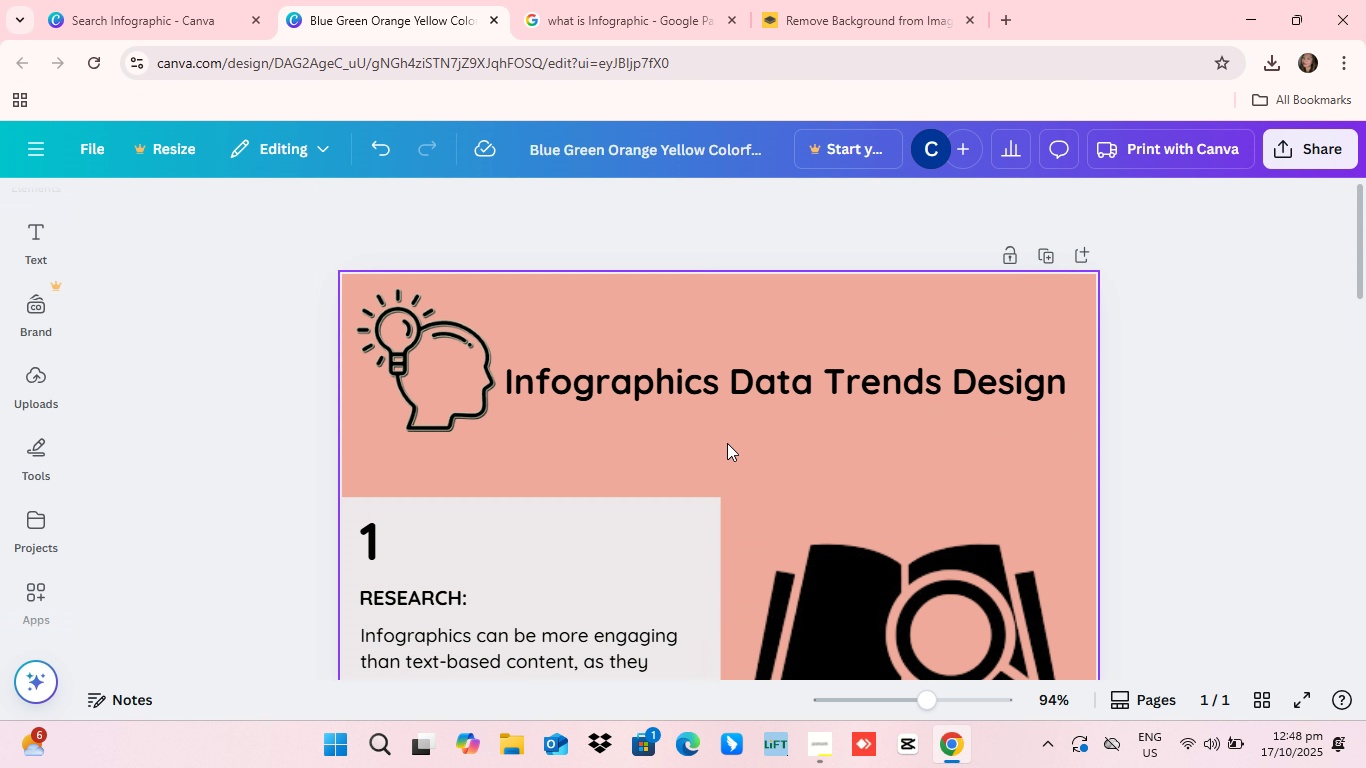 
scroll: coordinate [727, 443], scroll_direction: up, amount: 7.0
 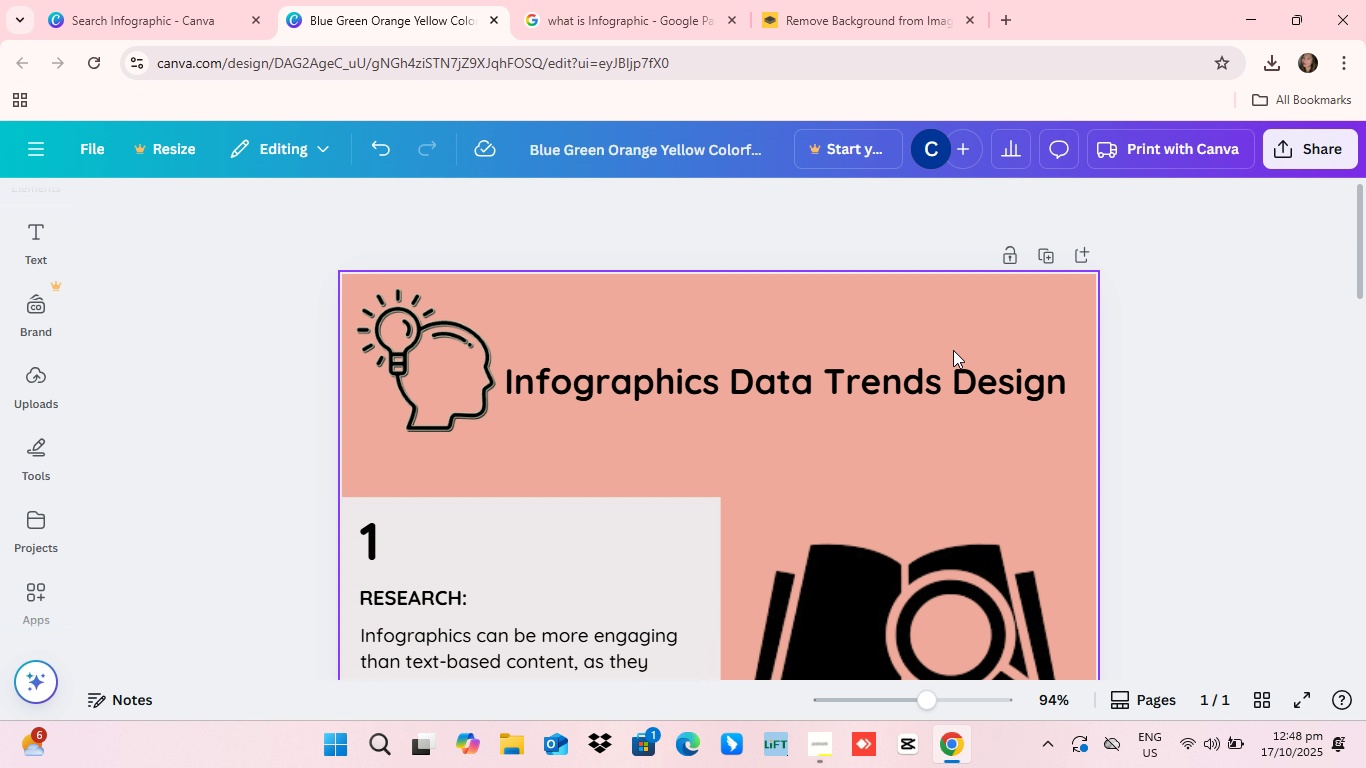 
scroll: coordinate [972, 372], scroll_direction: down, amount: 9.0
 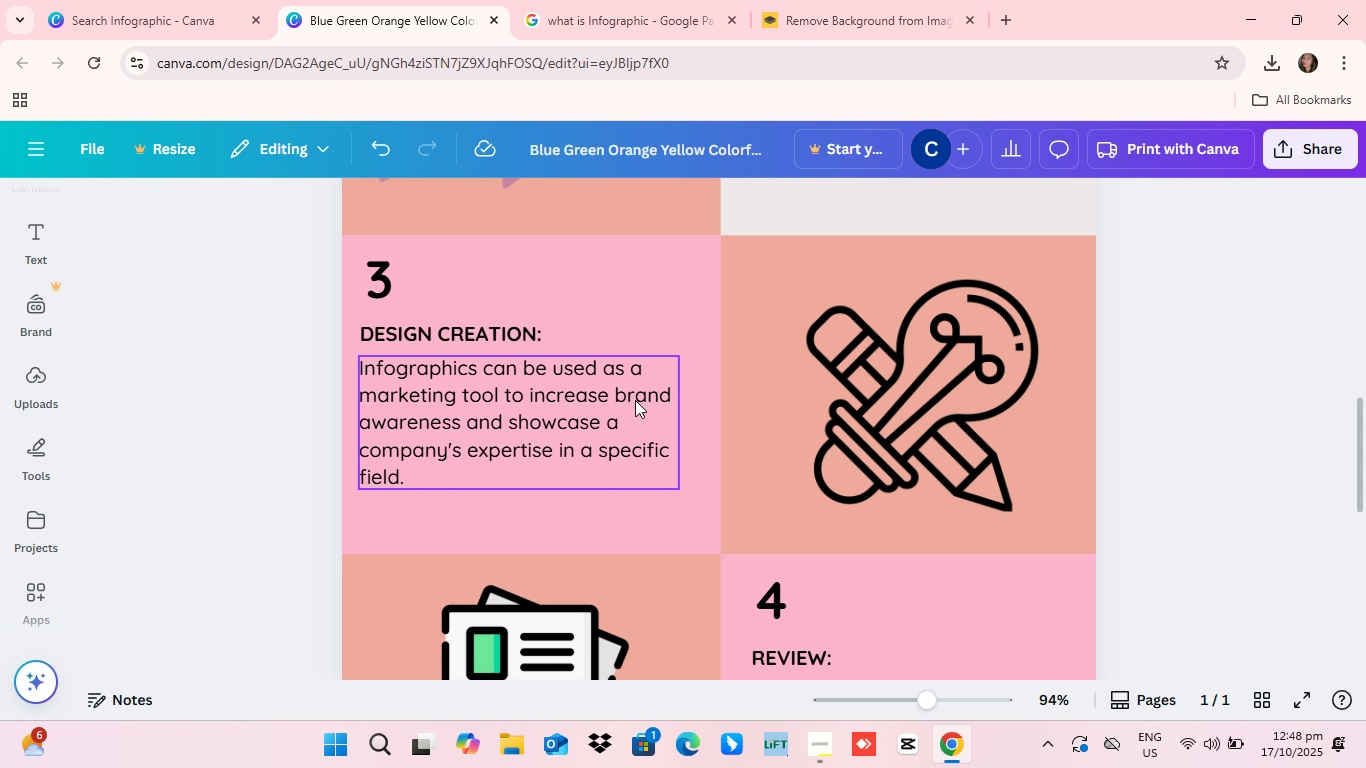 
scroll: coordinate [637, 384], scroll_direction: up, amount: 9.0
 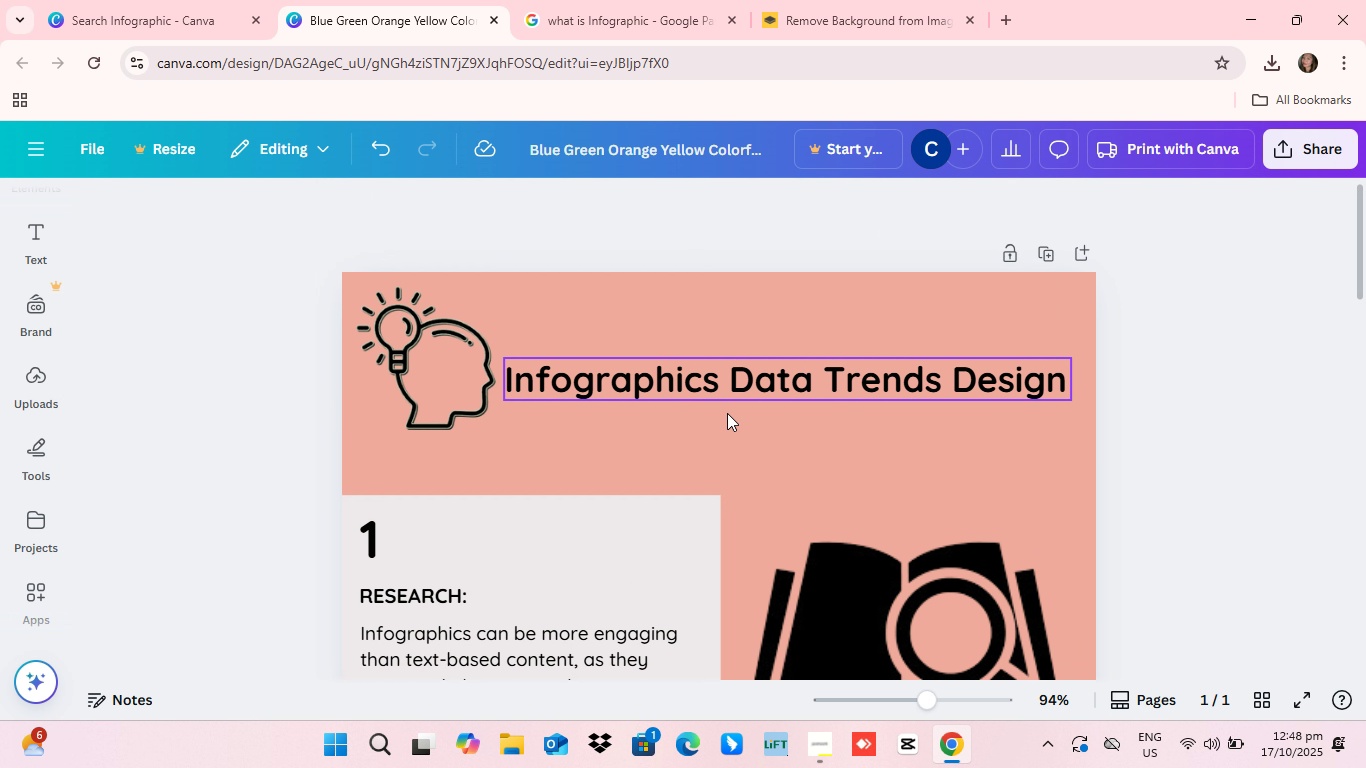 
scroll: coordinate [1131, 461], scroll_direction: down, amount: 19.0
 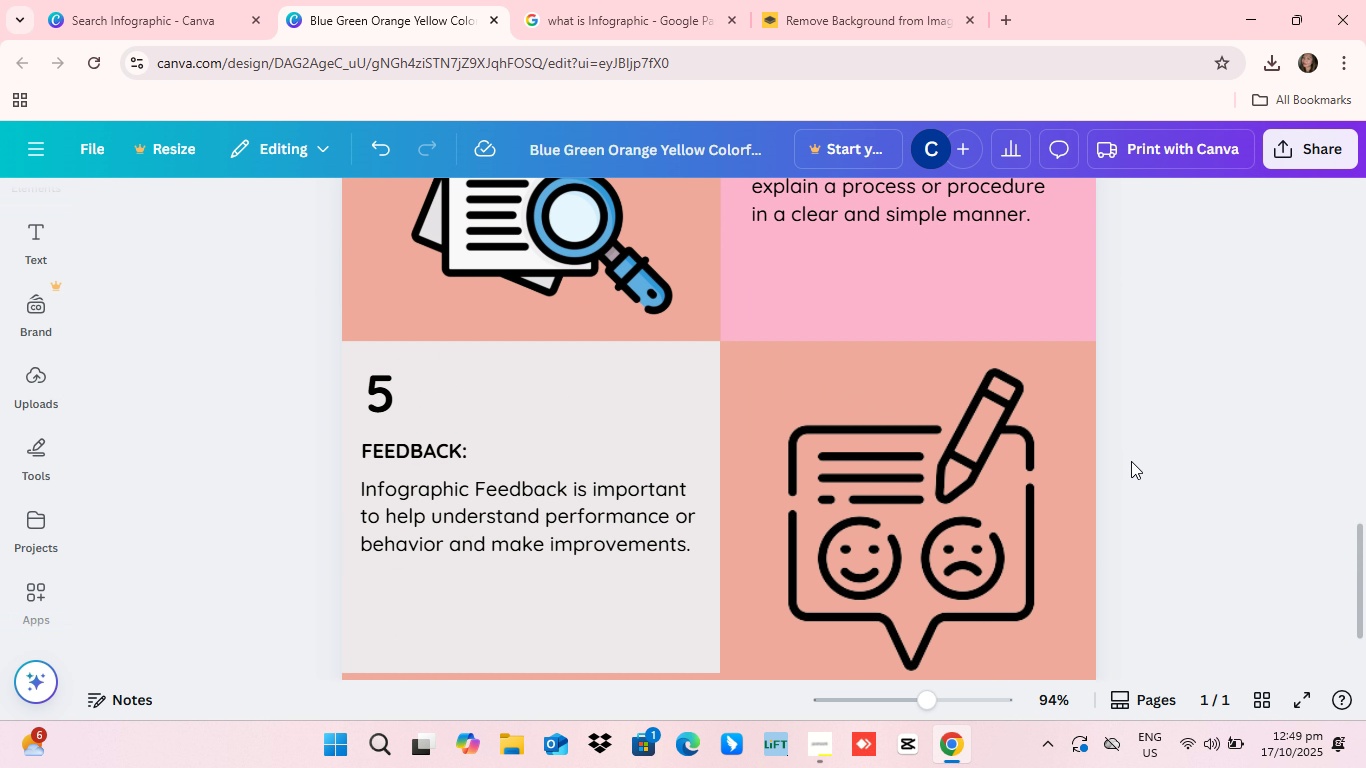 
scroll: coordinate [1097, 464], scroll_direction: up, amount: 10.0
 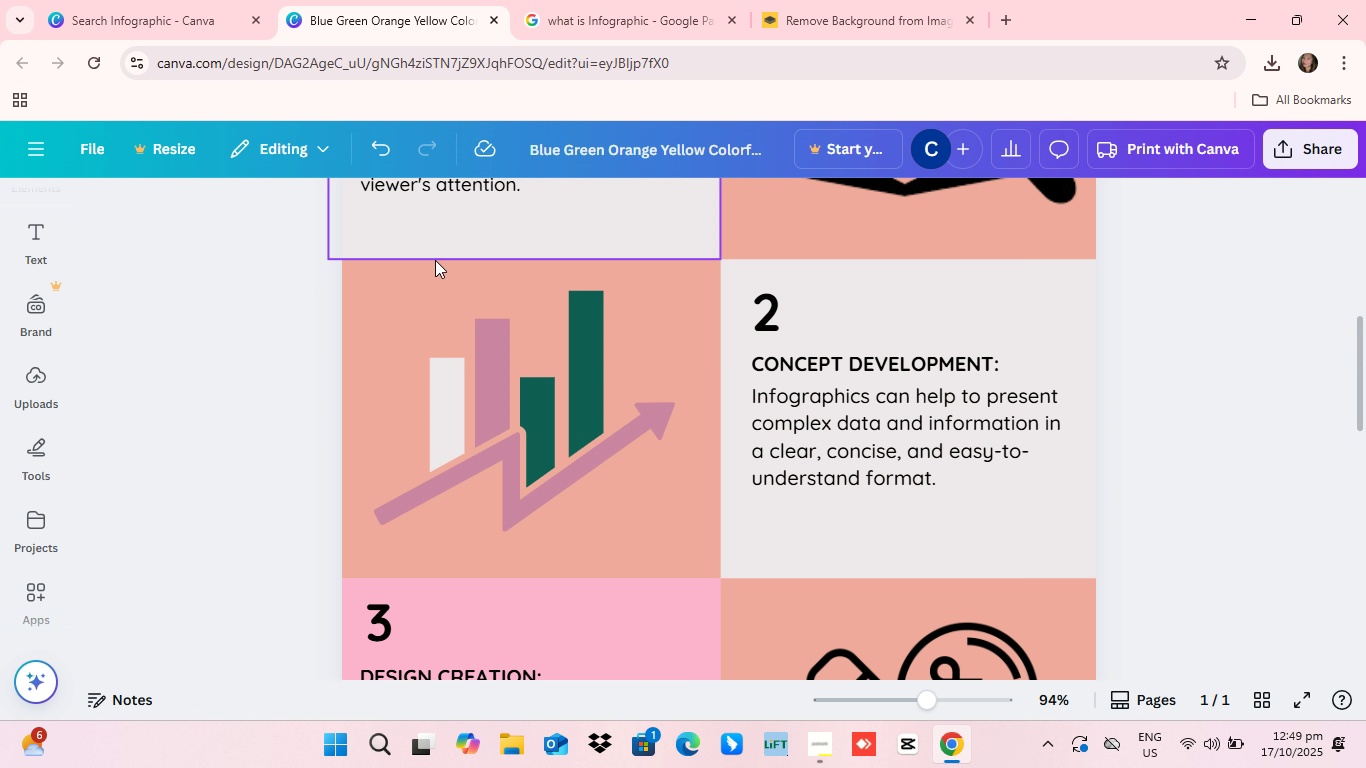 
scroll: coordinate [607, 393], scroll_direction: down, amount: 8.0
 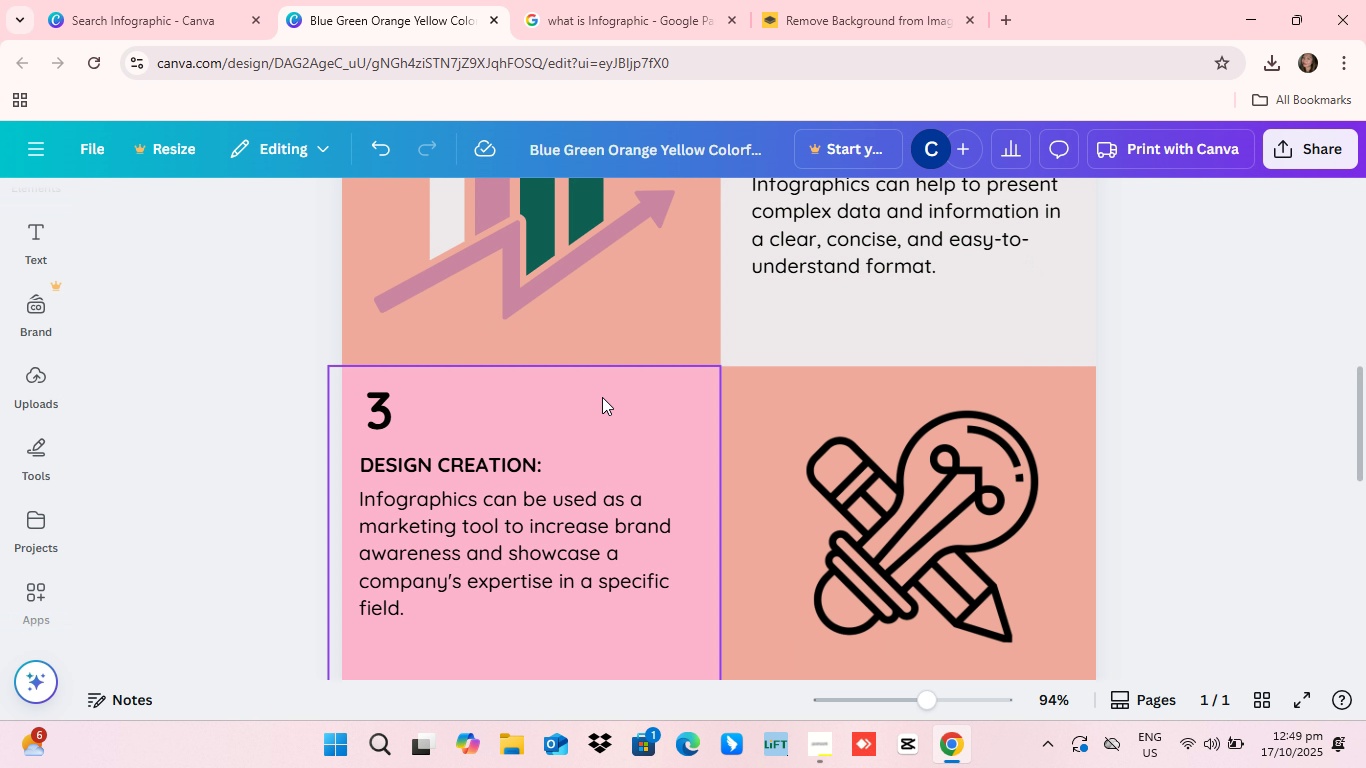 
scroll: coordinate [606, 388], scroll_direction: up, amount: 20.0
 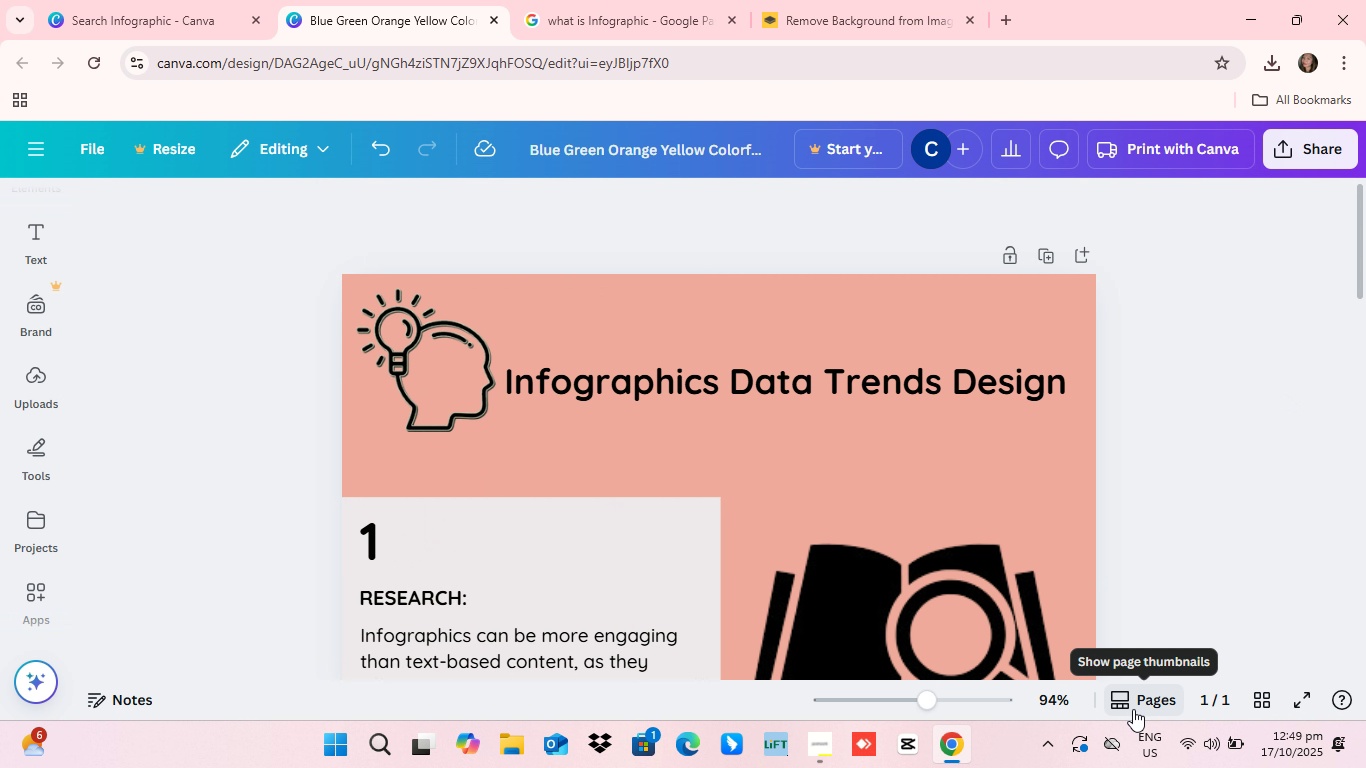 
wait(6.86)
 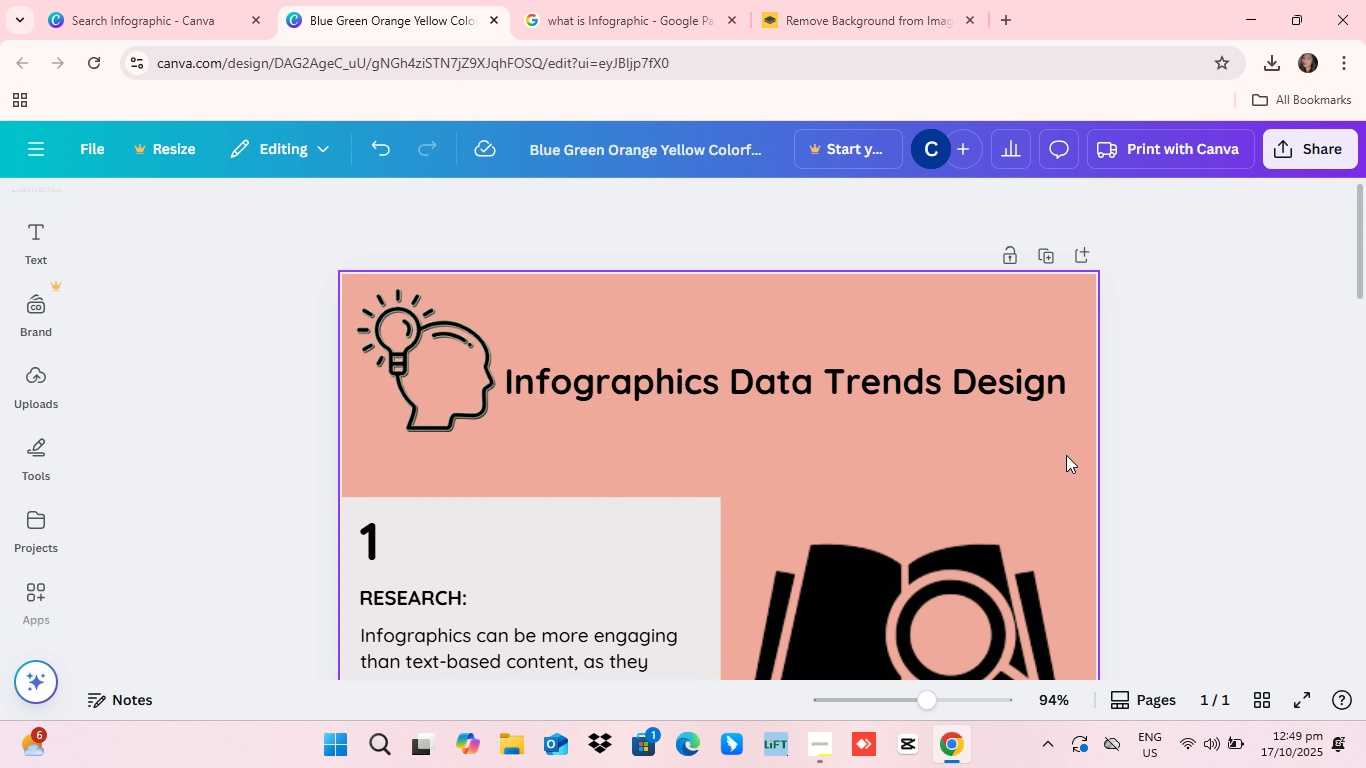 
scroll: coordinate [714, 511], scroll_direction: down, amount: 2.0
 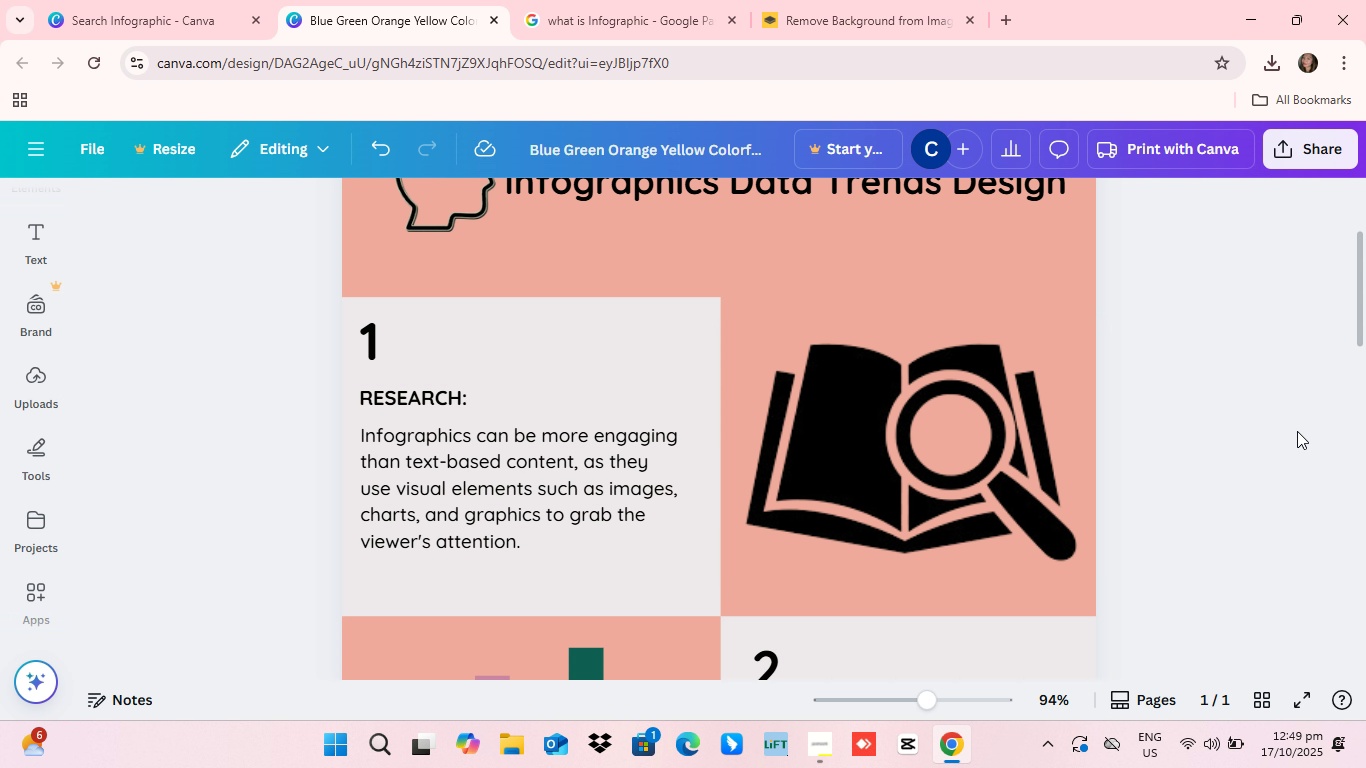 
wait(5.58)
 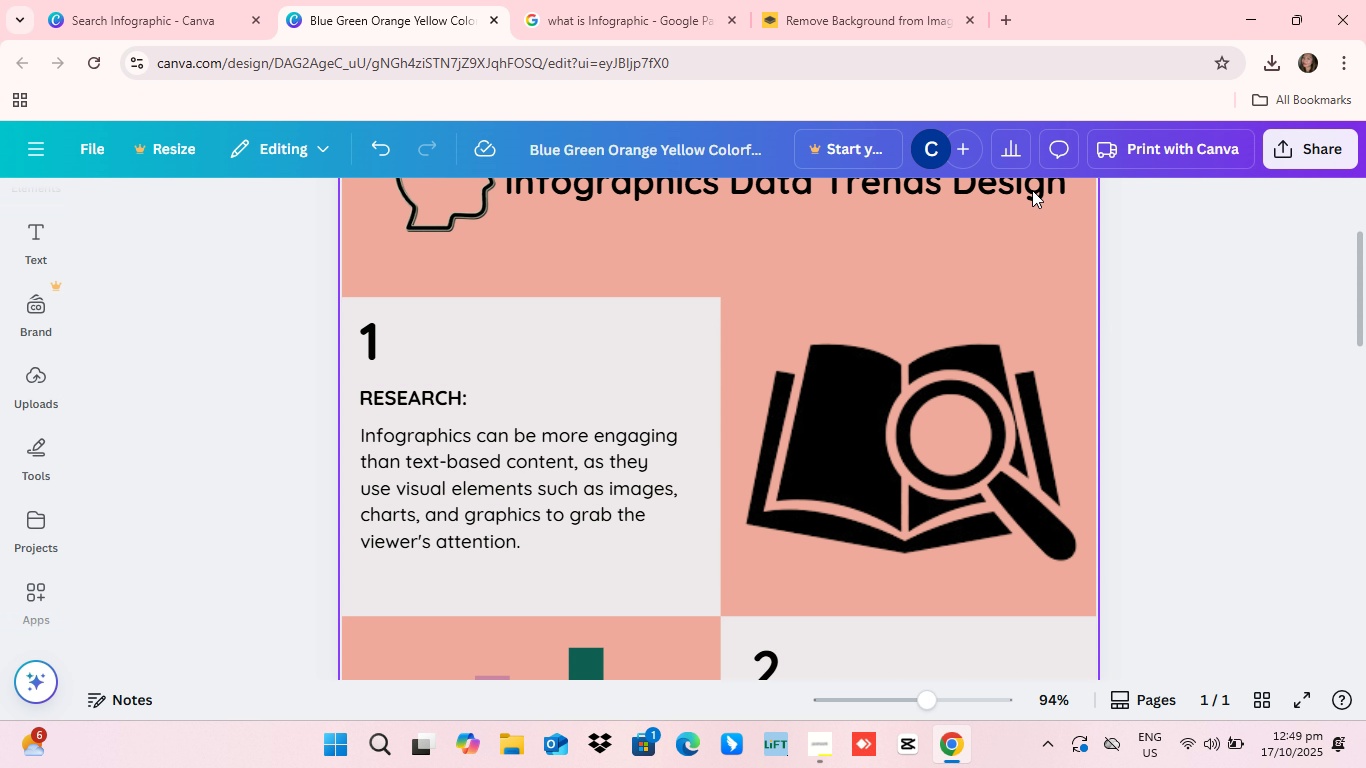 
scroll: coordinate [578, 417], scroll_direction: down, amount: 21.0
 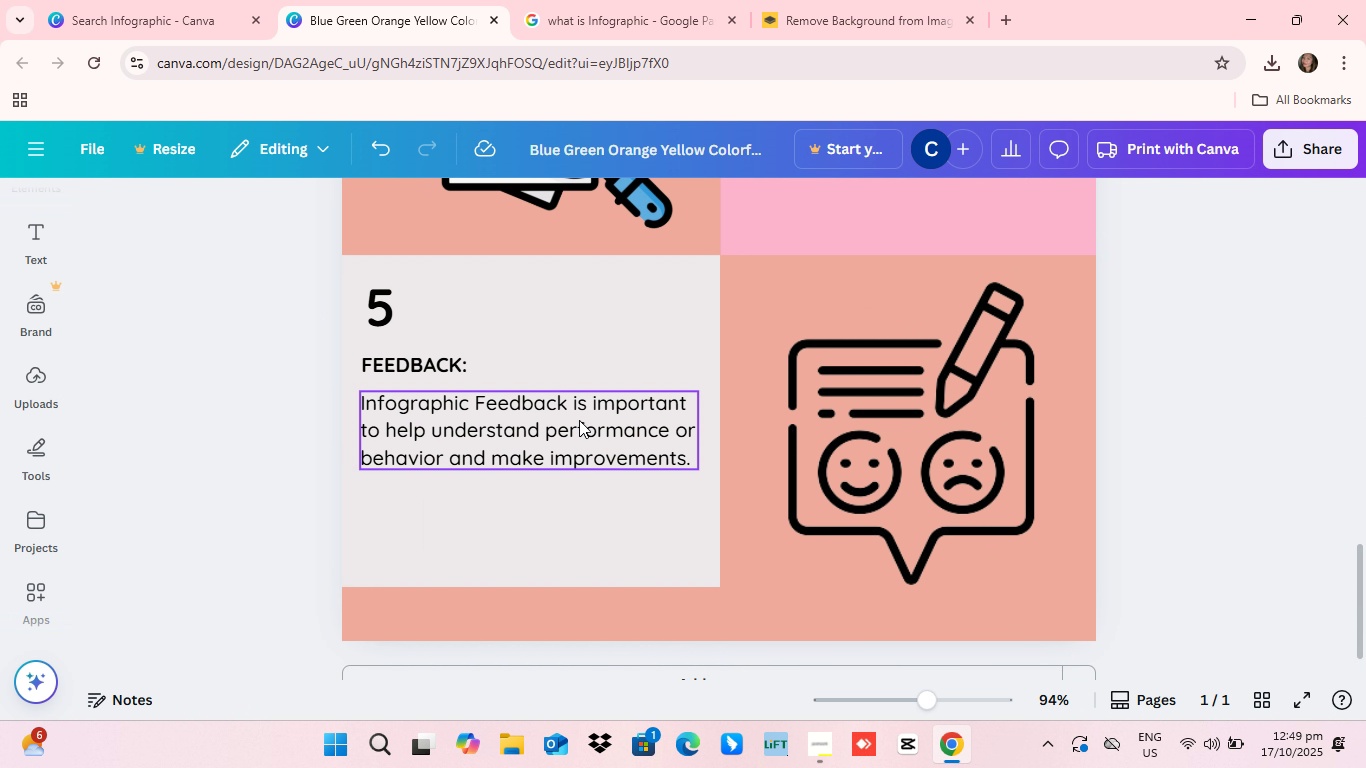 
scroll: coordinate [581, 418], scroll_direction: up, amount: 10.0
 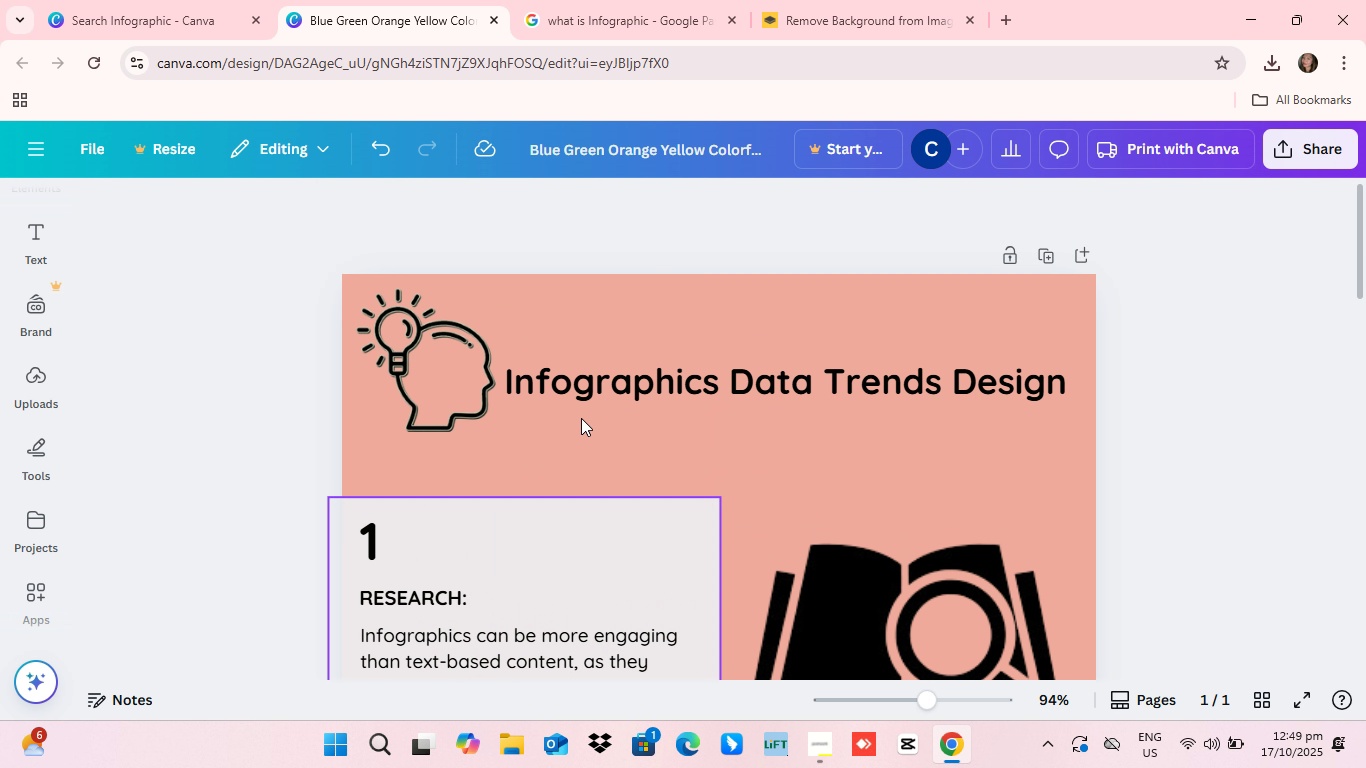 
scroll: coordinate [581, 418], scroll_direction: down, amount: 2.0